 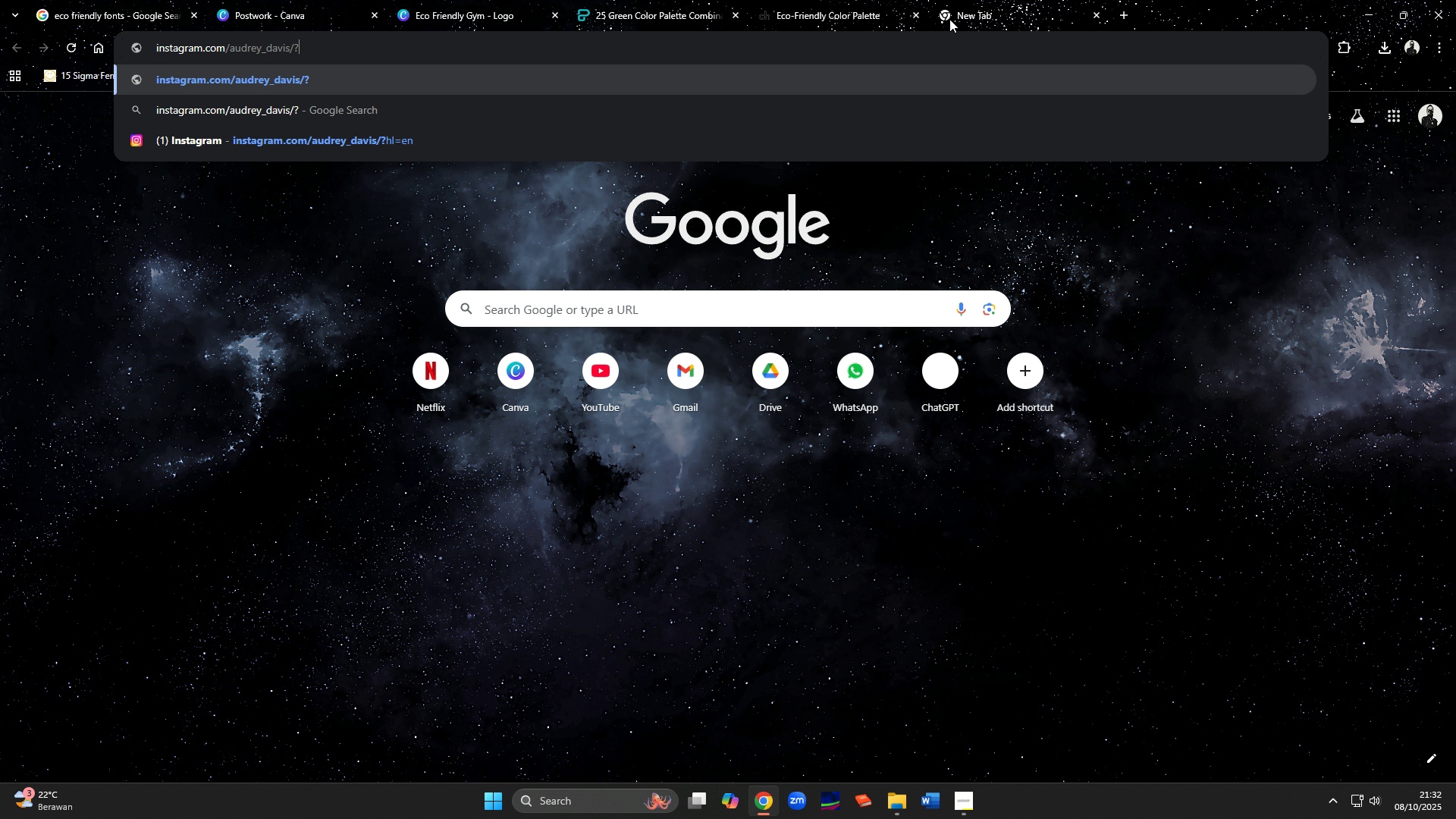 
key(Control+Backspace)
 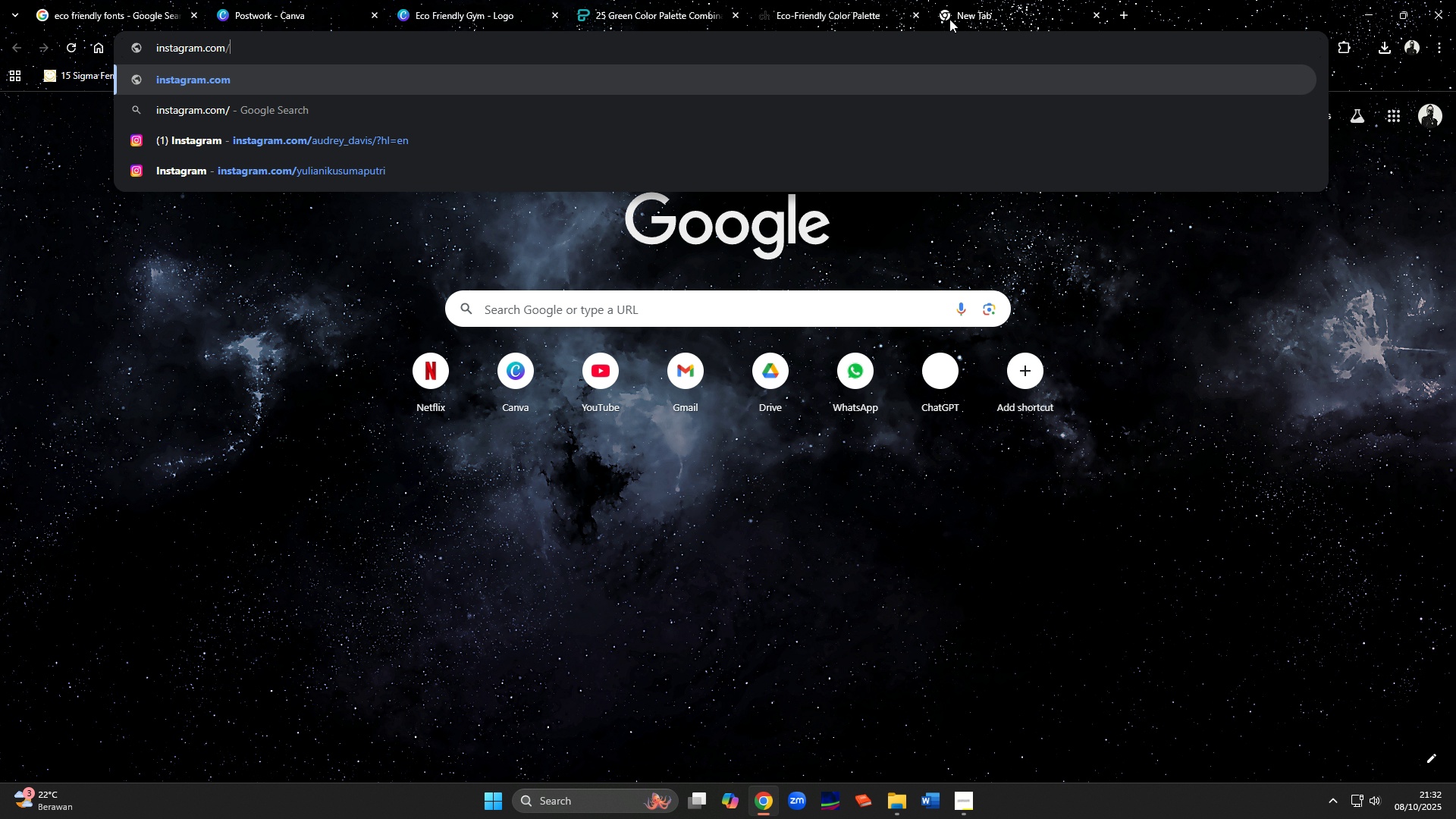 
key(Control+Backspace)
 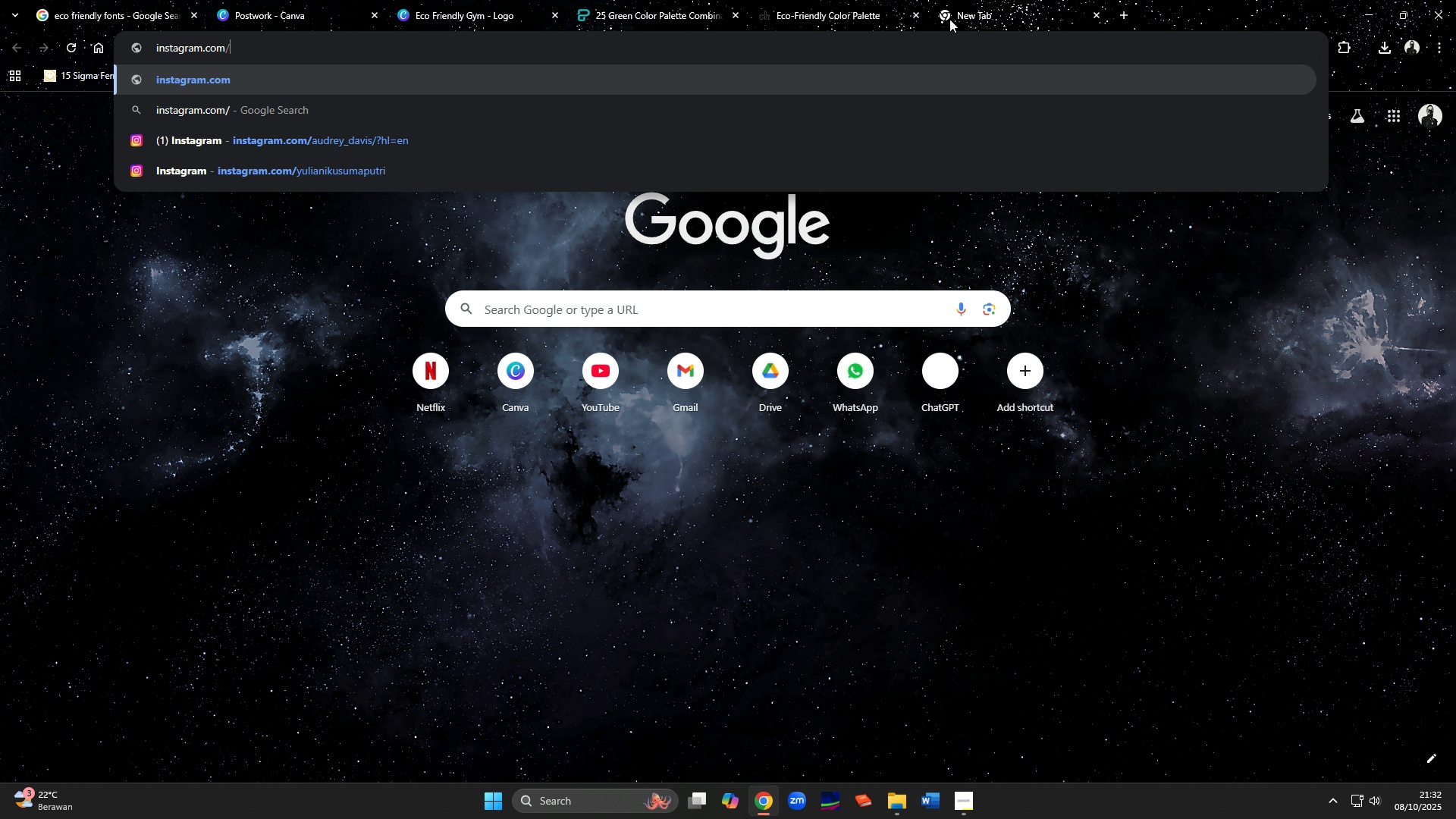 
key(Enter)
 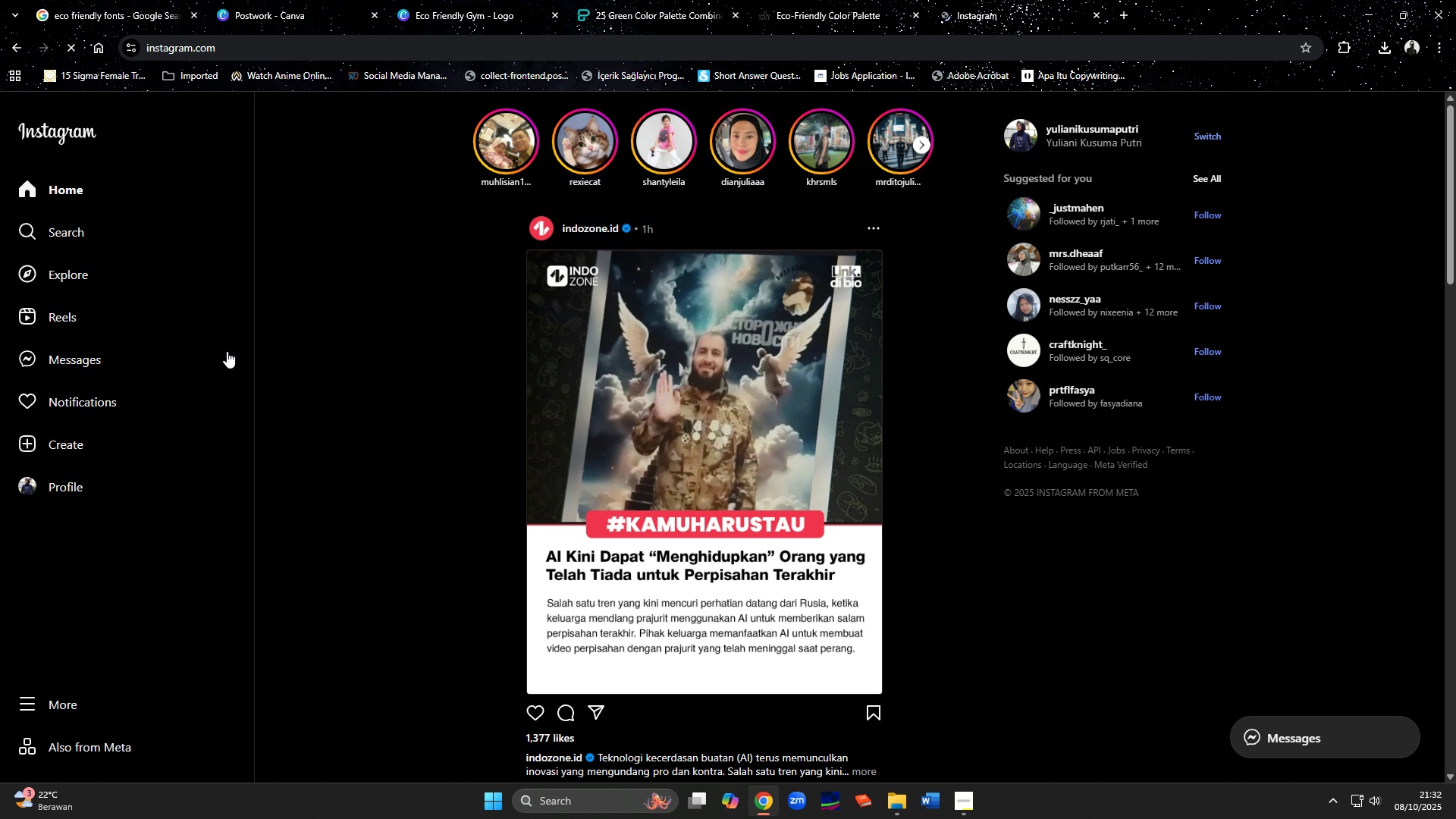 
left_click([68, 232])
 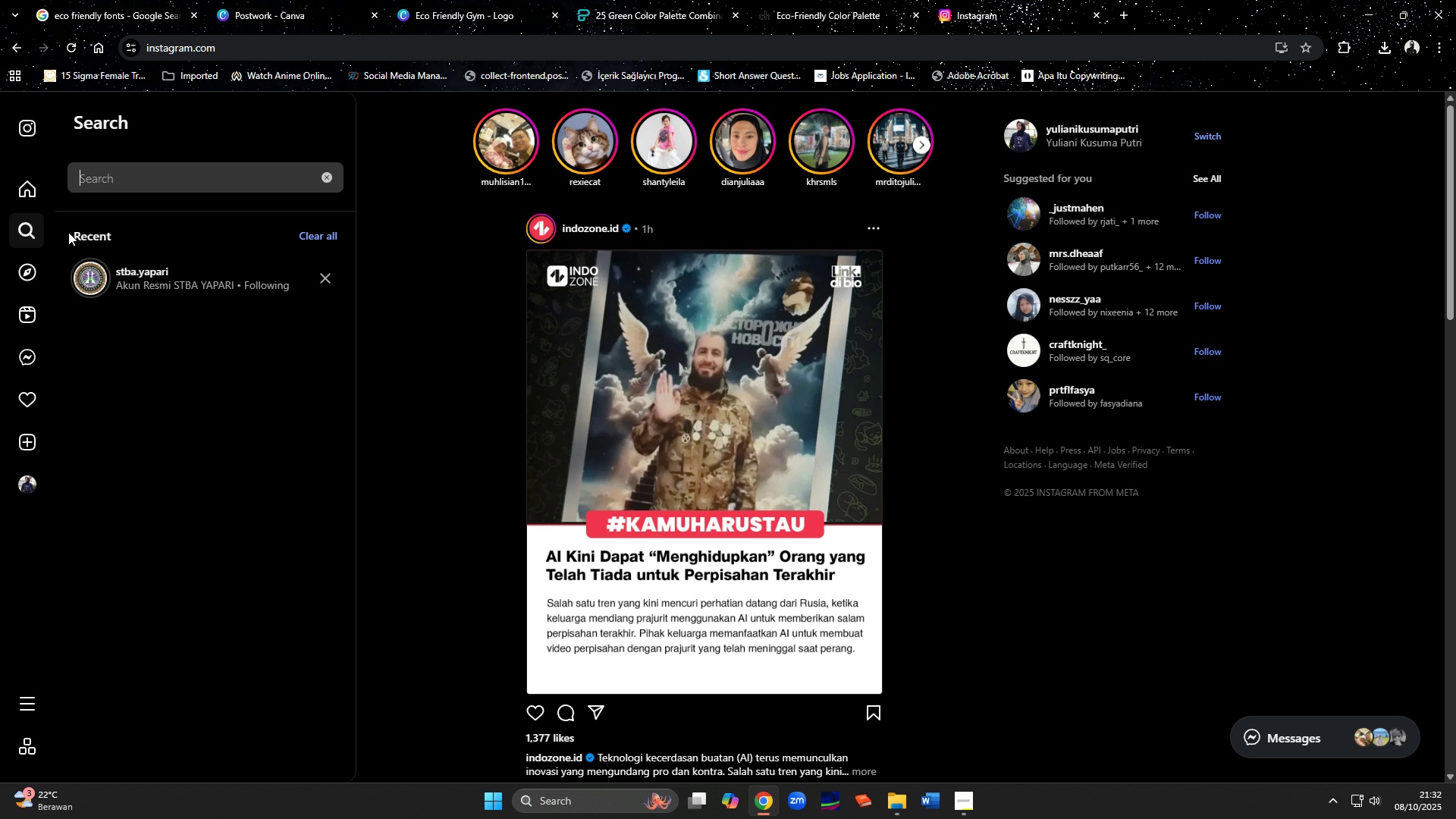 
type(raifitness)
 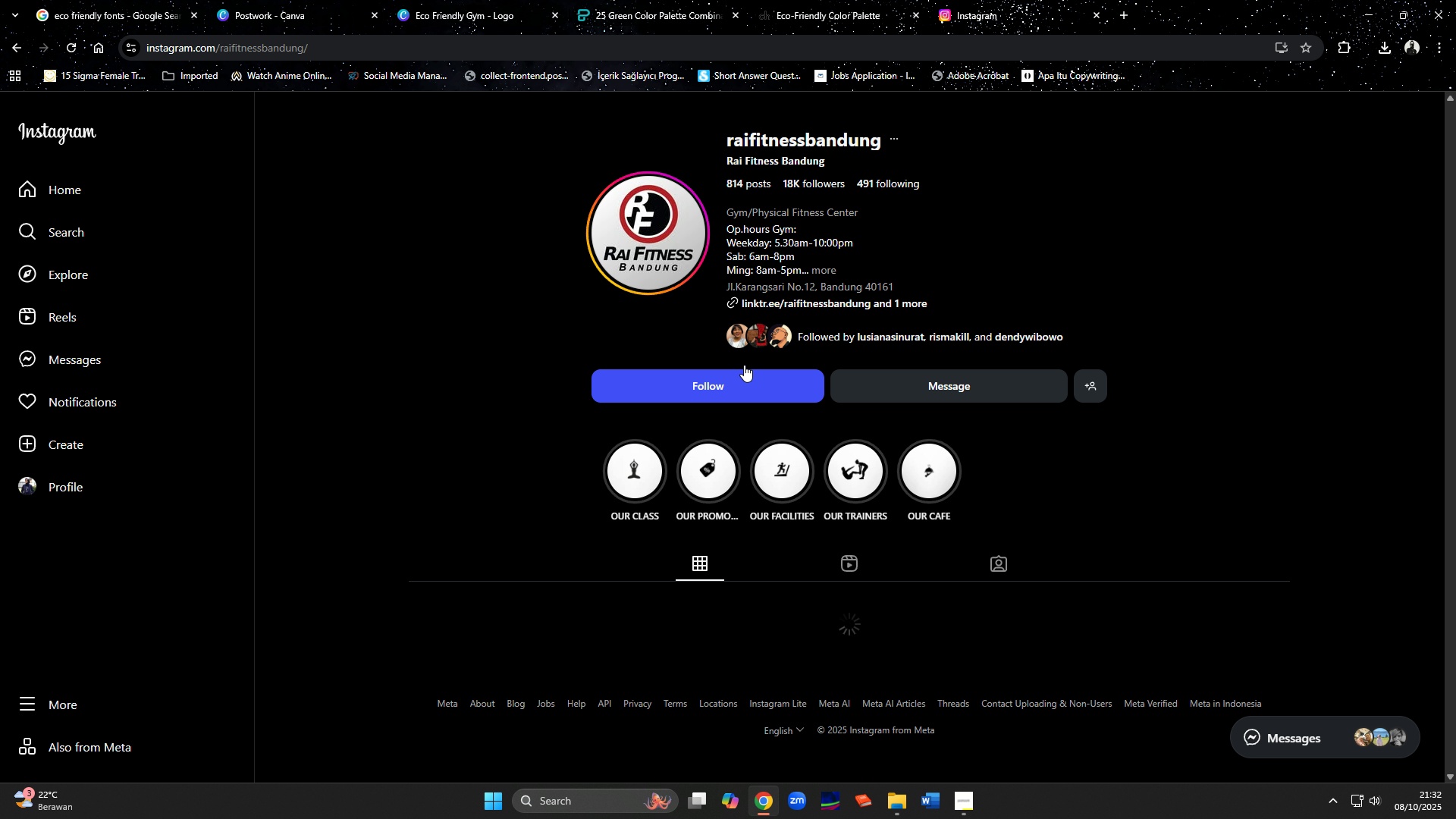 
wait(5.49)
 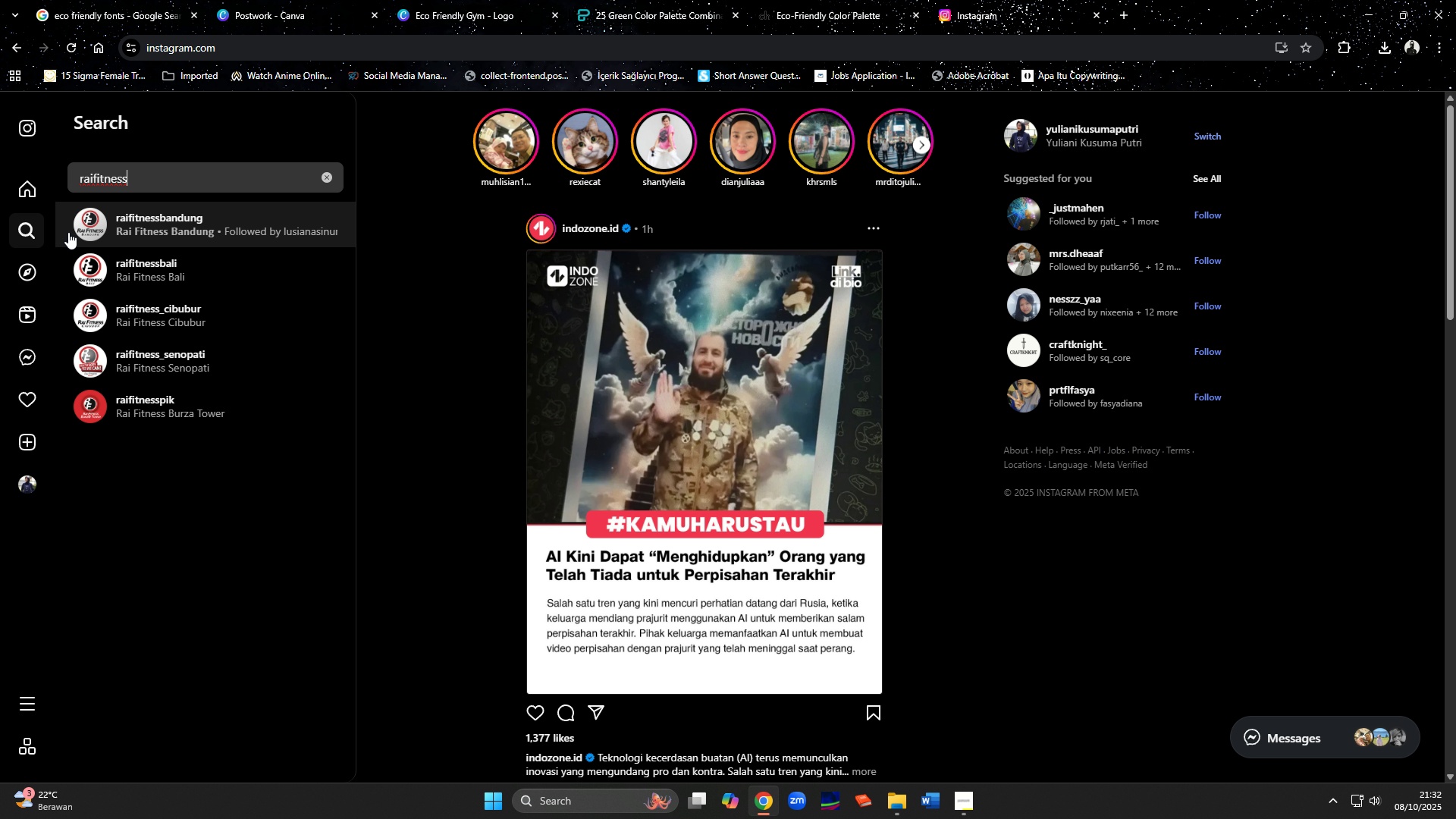 
scroll: coordinate [915, 410], scroll_direction: down, amount: 19.0
 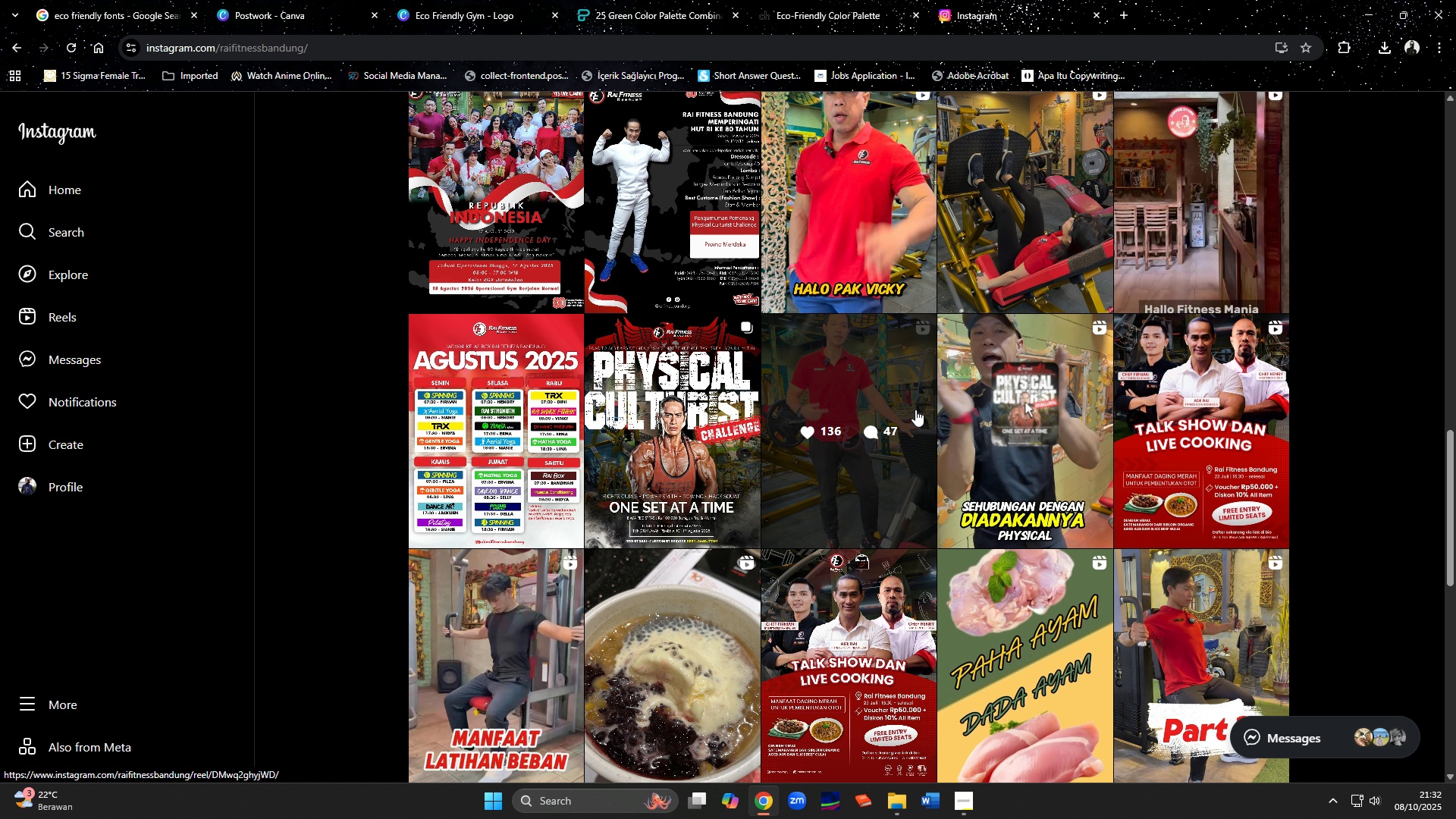 
scroll: coordinate [915, 410], scroll_direction: down, amount: 5.0
 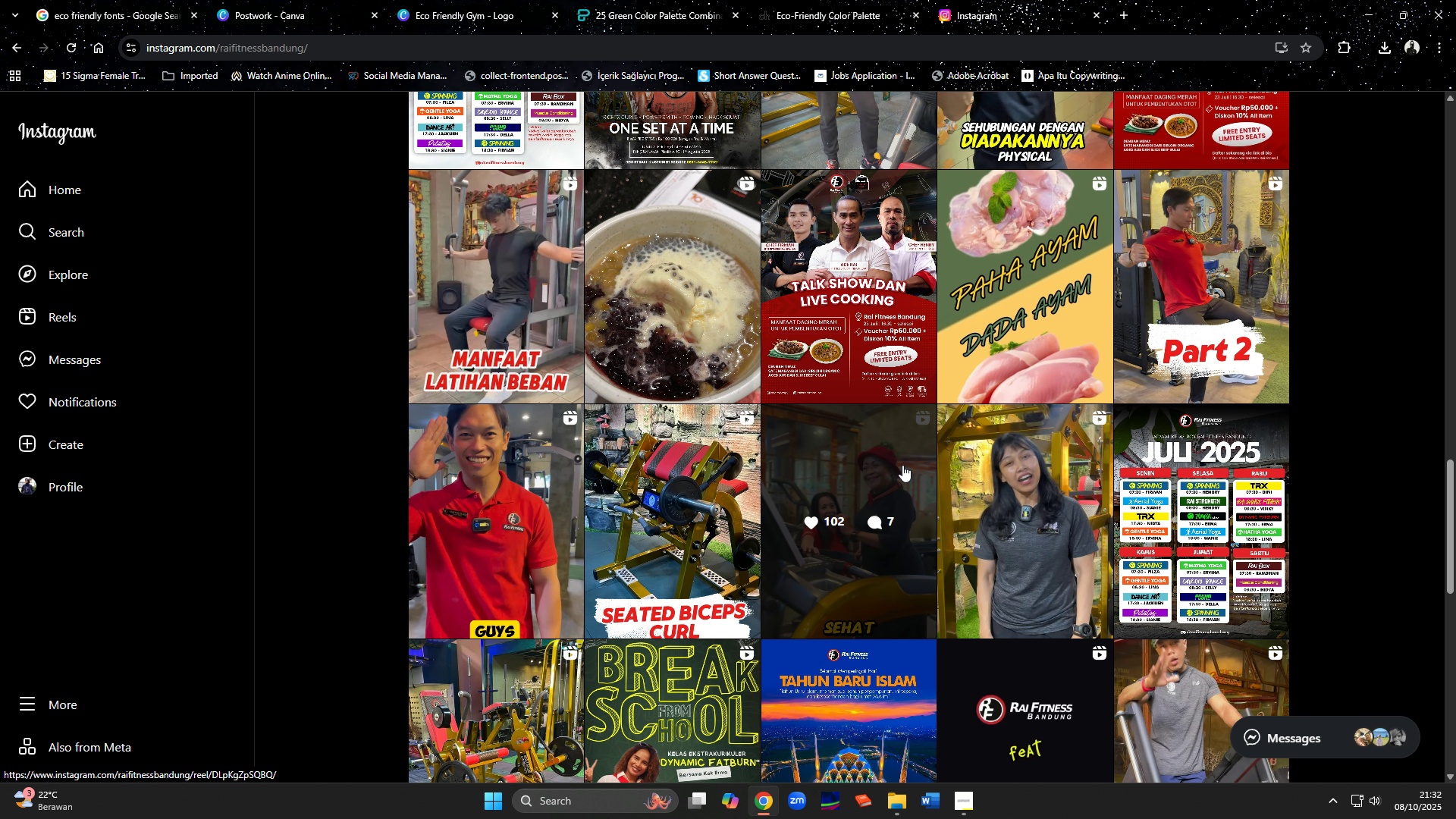 
left_click([1200, 474])
 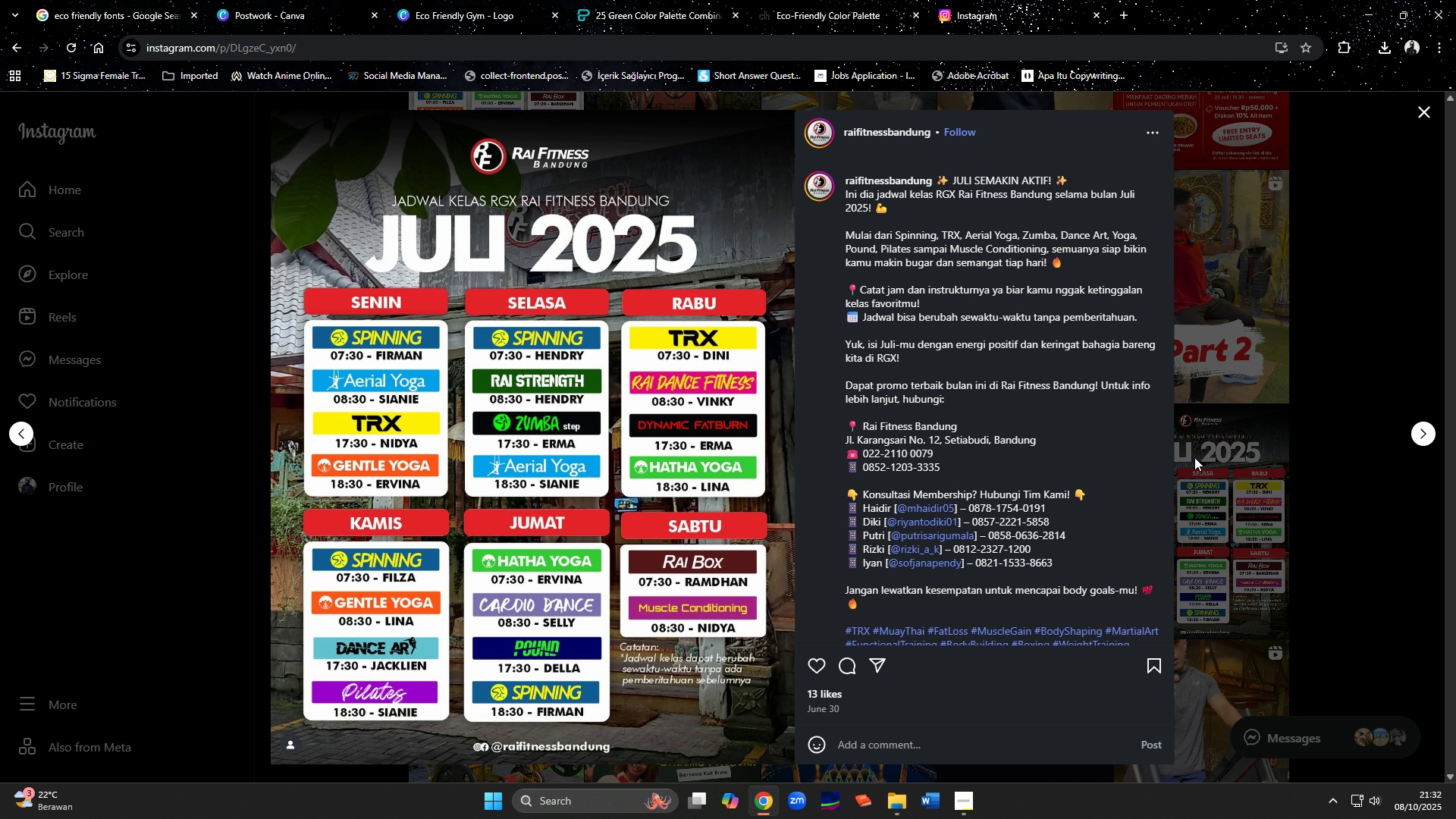 
left_click([1273, 436])
 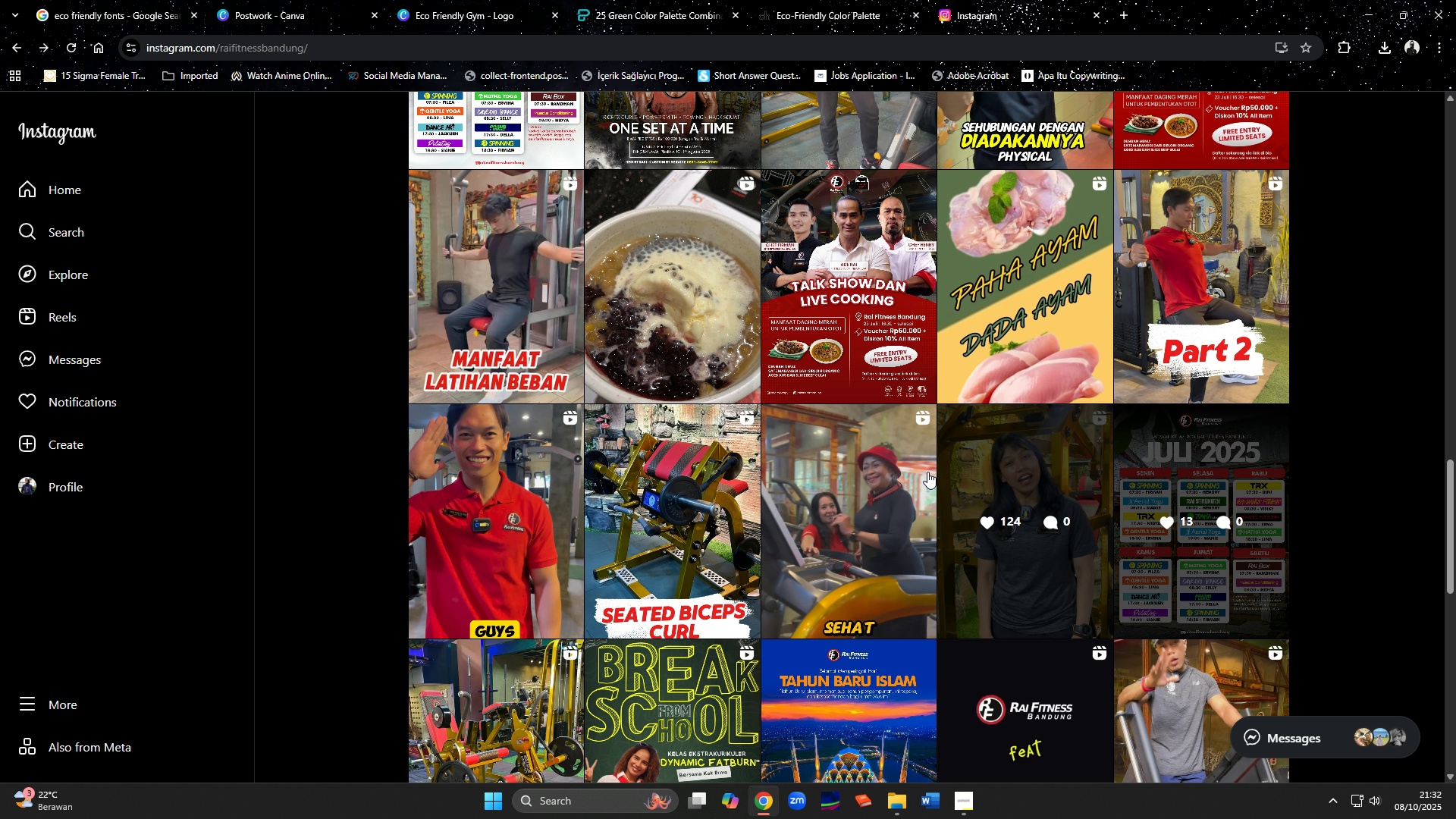 
scroll: coordinate [918, 643], scroll_direction: down, amount: 16.0
 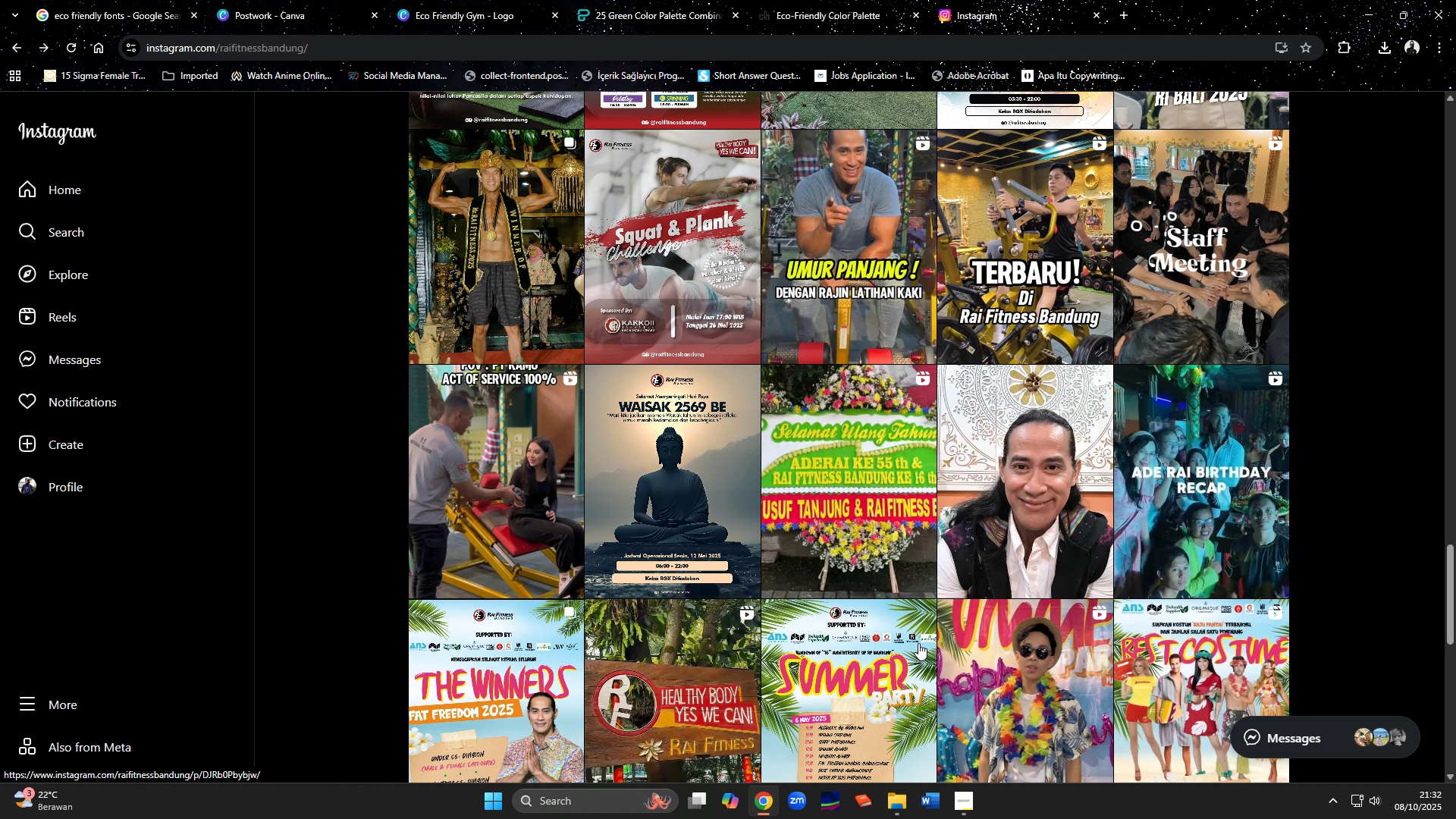 
scroll: coordinate [918, 643], scroll_direction: up, amount: 51.0
 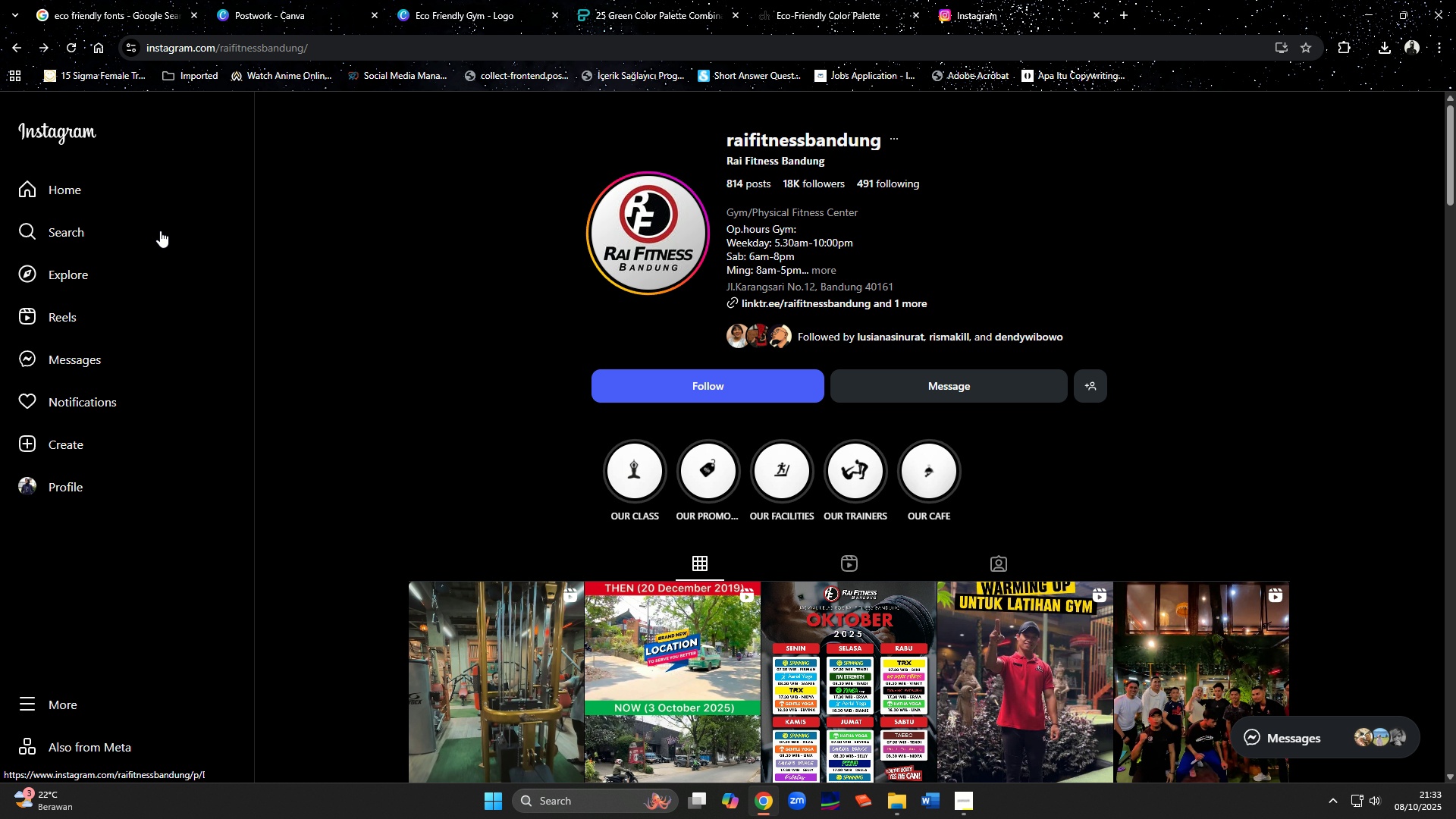 
left_click([110, 238])
 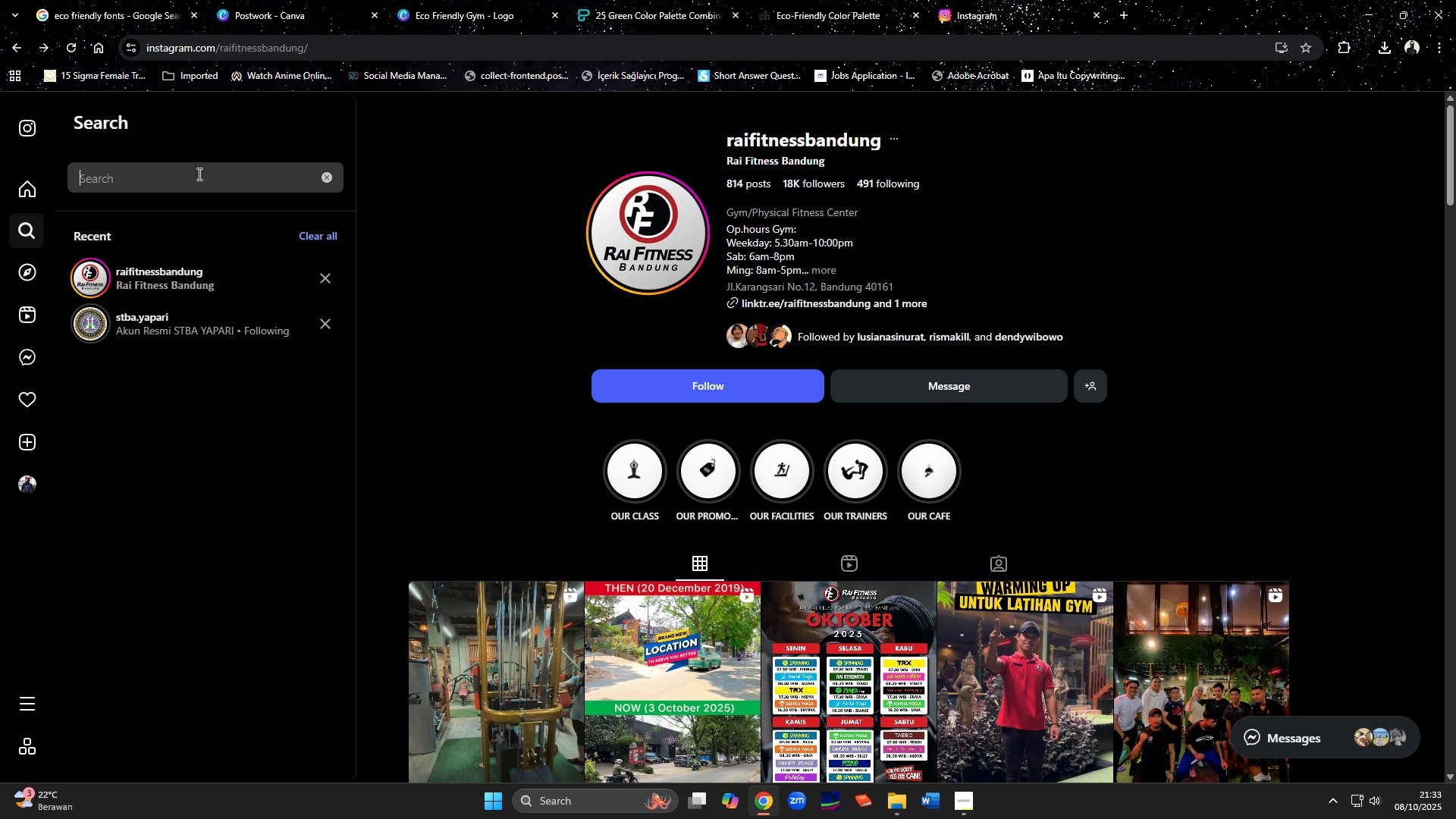 
left_click([198, 174])
 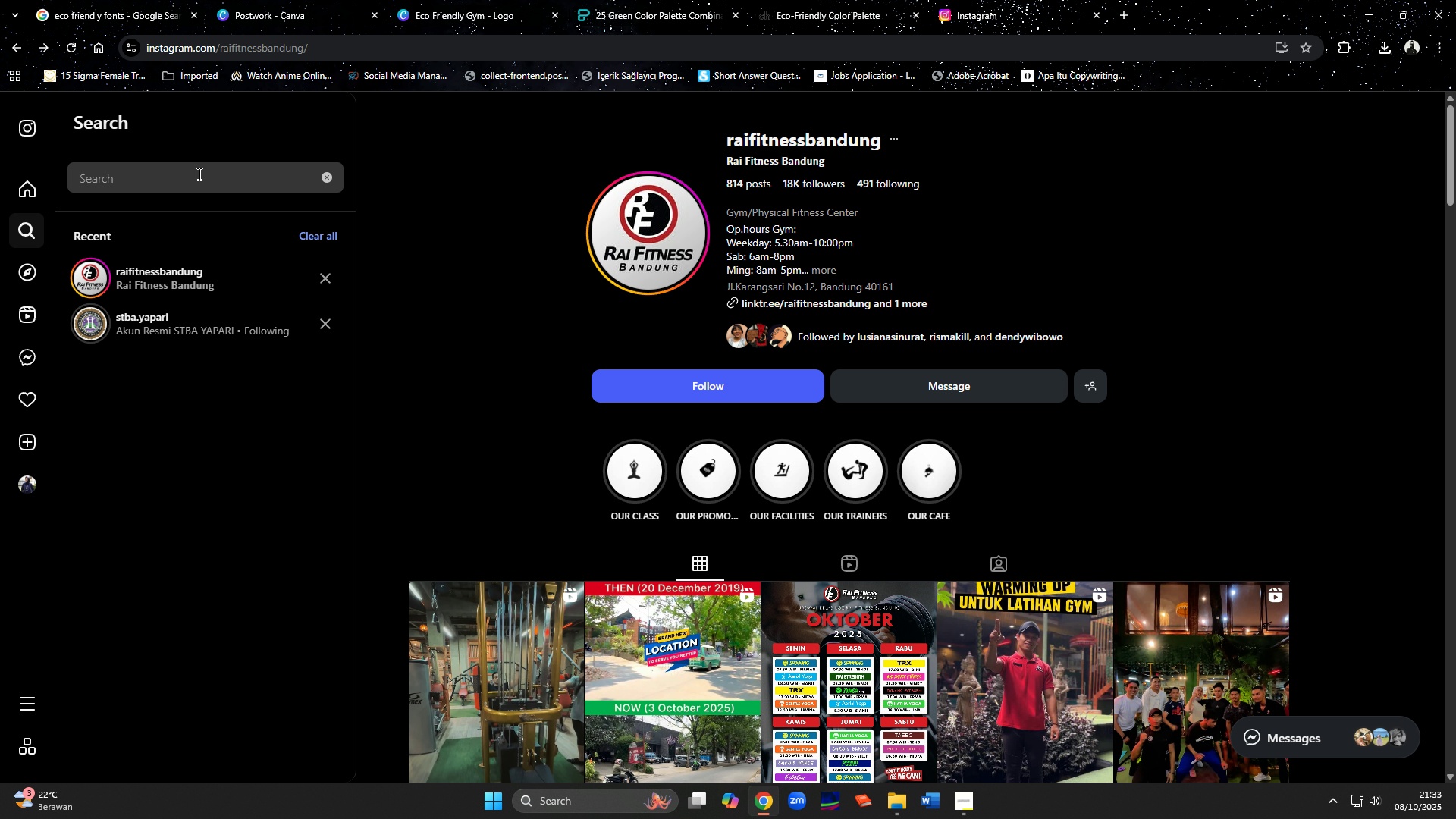 
type(ftl gym)
 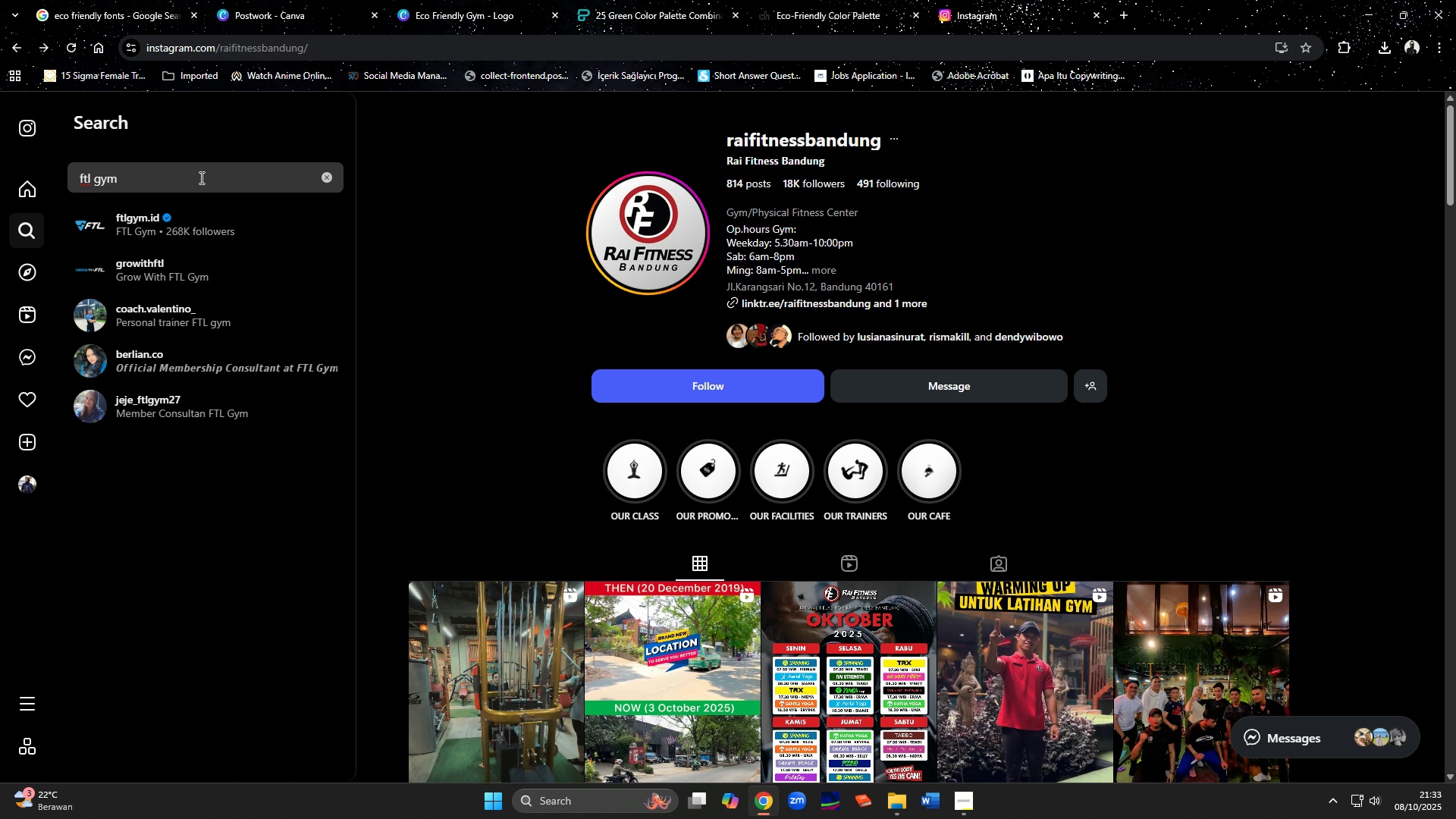 
left_click([120, 236])
 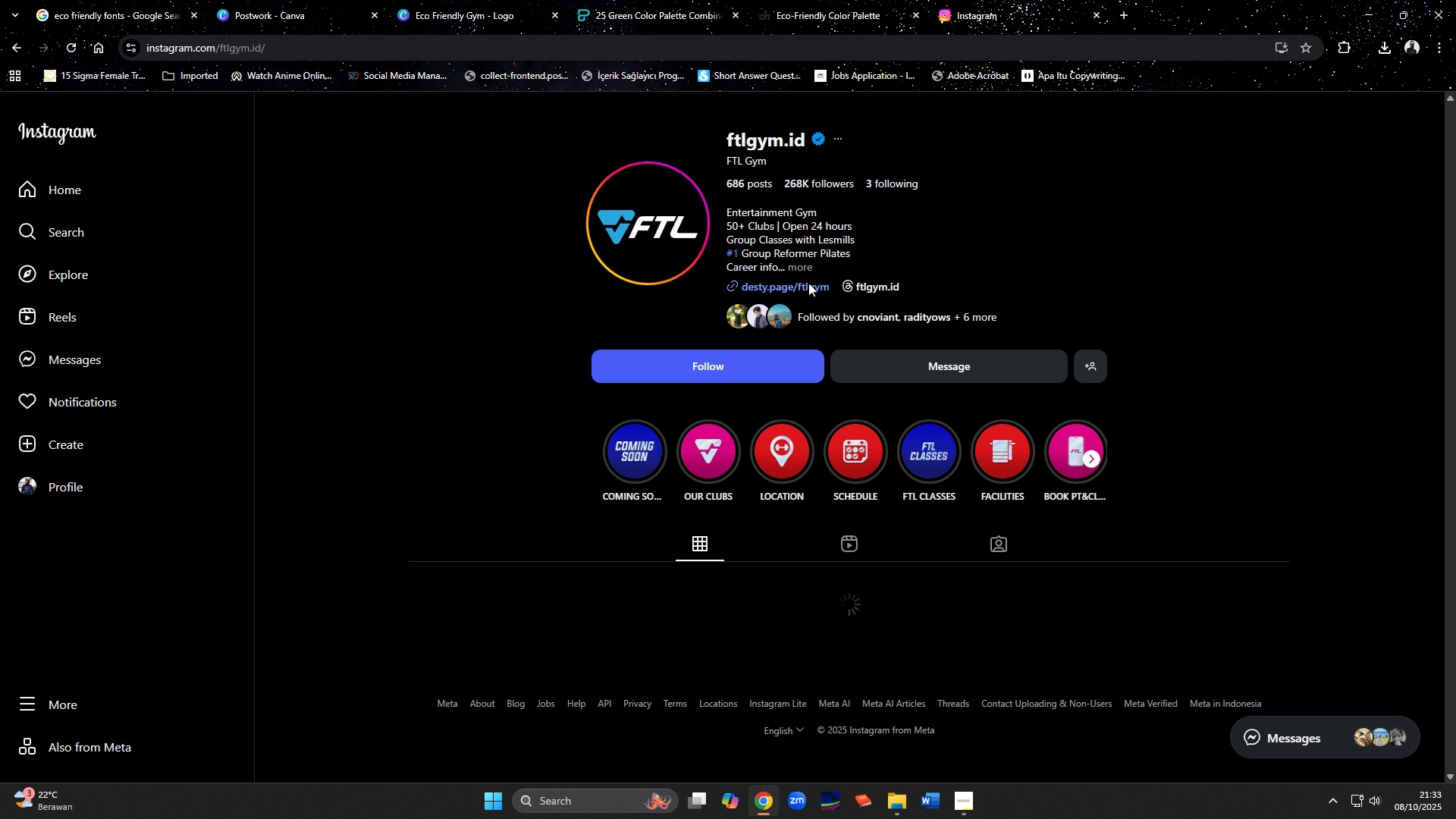 
mouse_move([902, 350])
 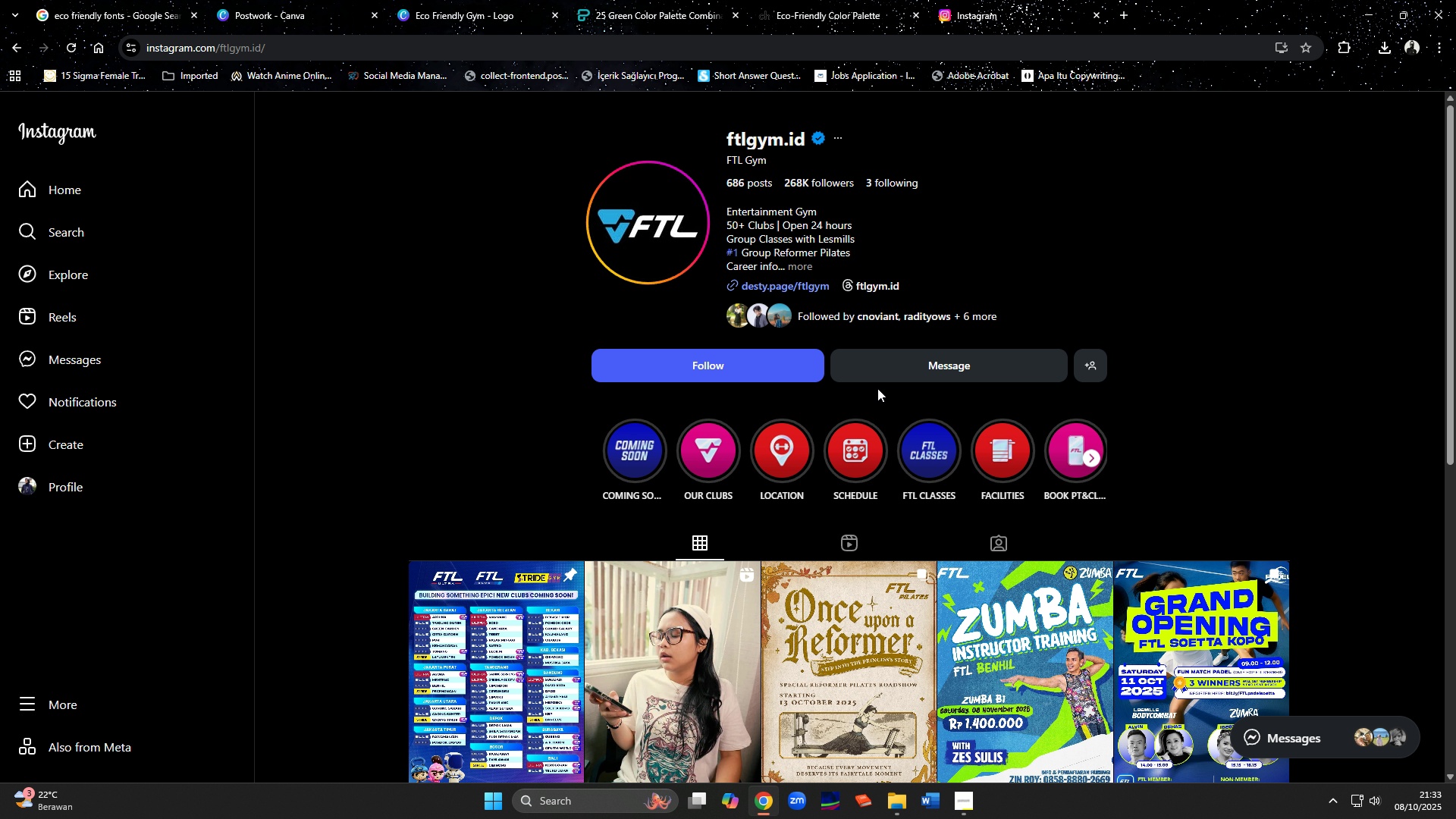 
scroll: coordinate [877, 388], scroll_direction: down, amount: 3.0
 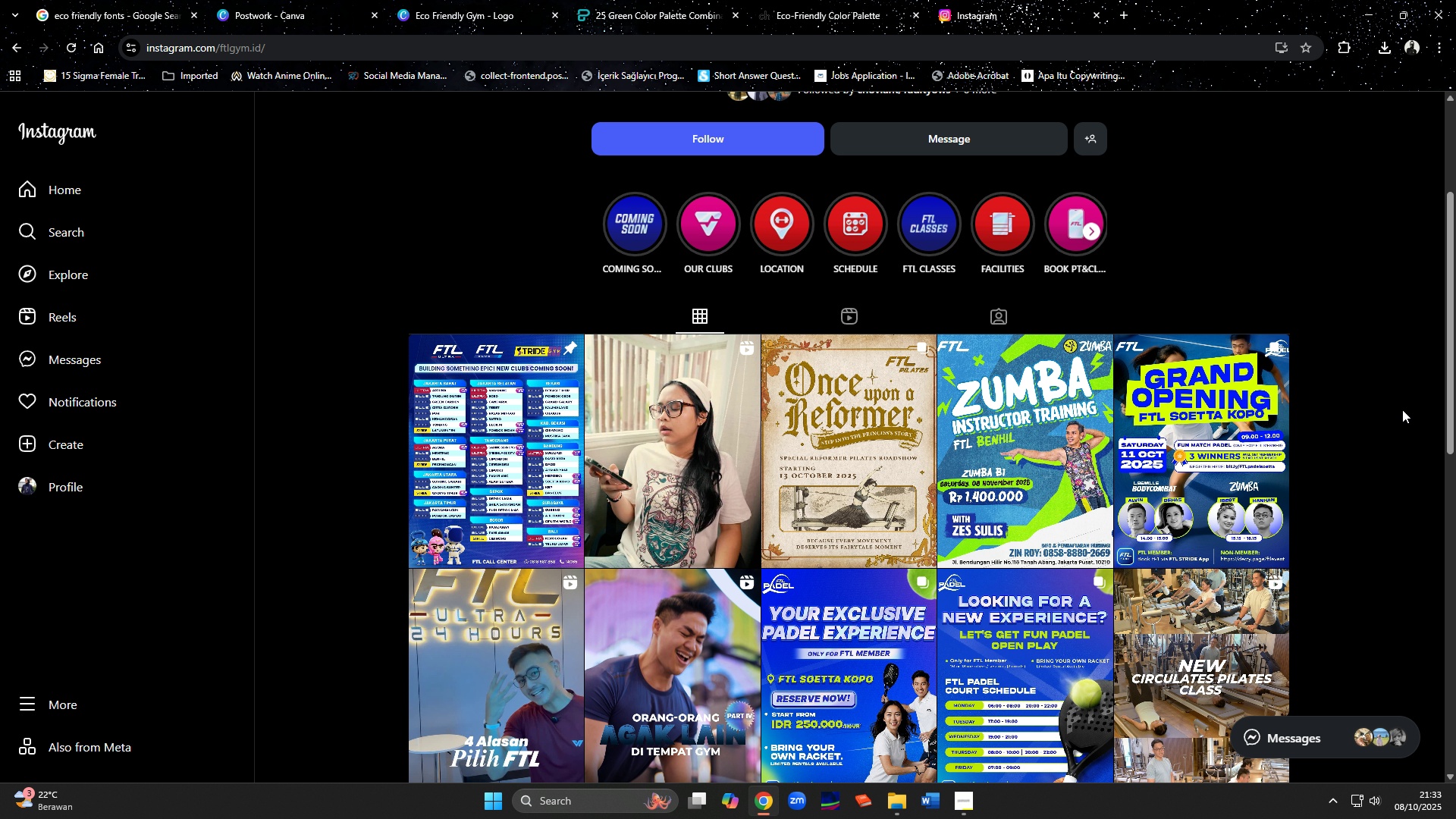 
wait(5.02)
 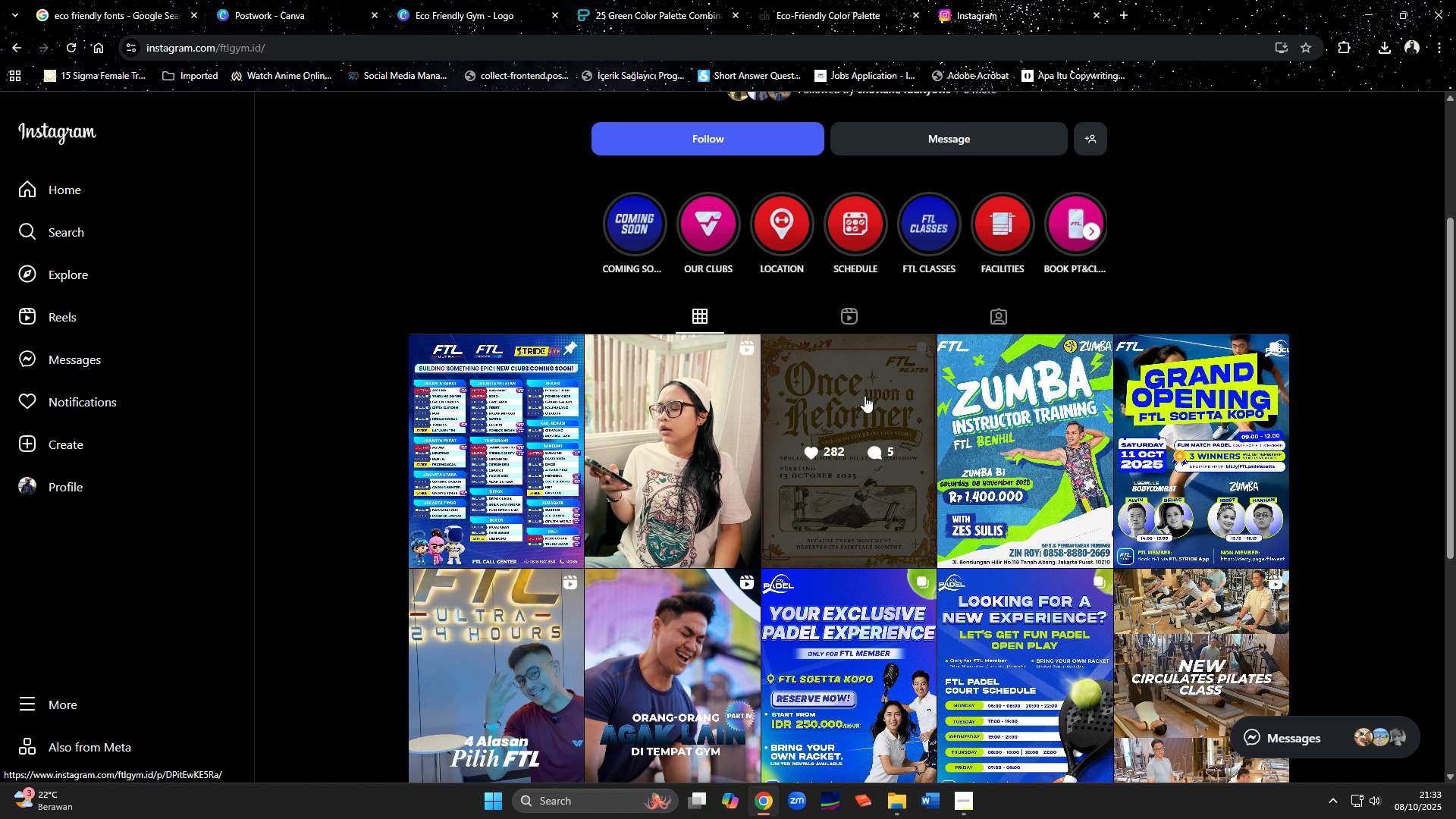 
scroll: coordinate [1013, 438], scroll_direction: down, amount: 6.0
 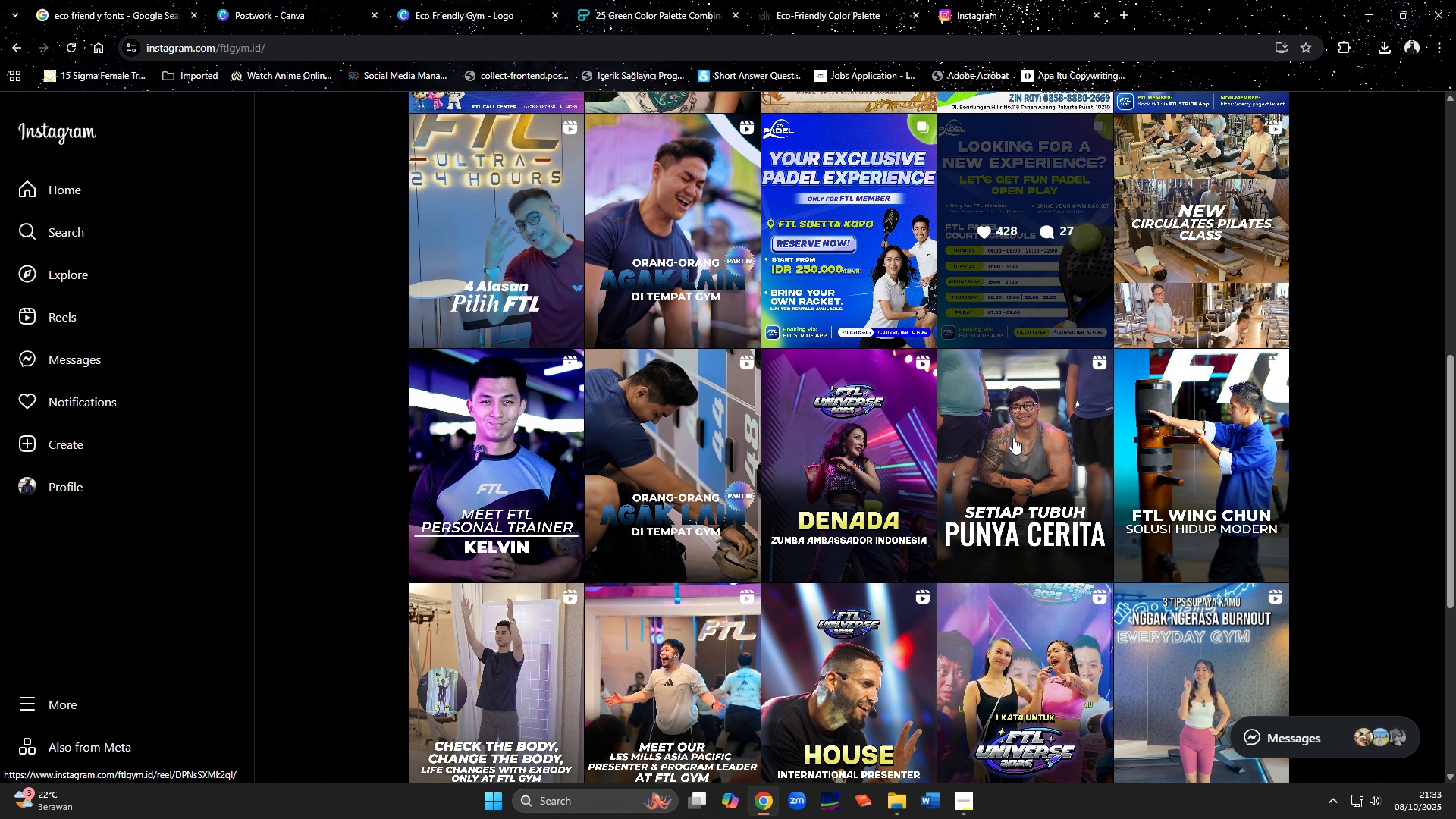 
scroll: coordinate [1013, 438], scroll_direction: up, amount: 9.0
 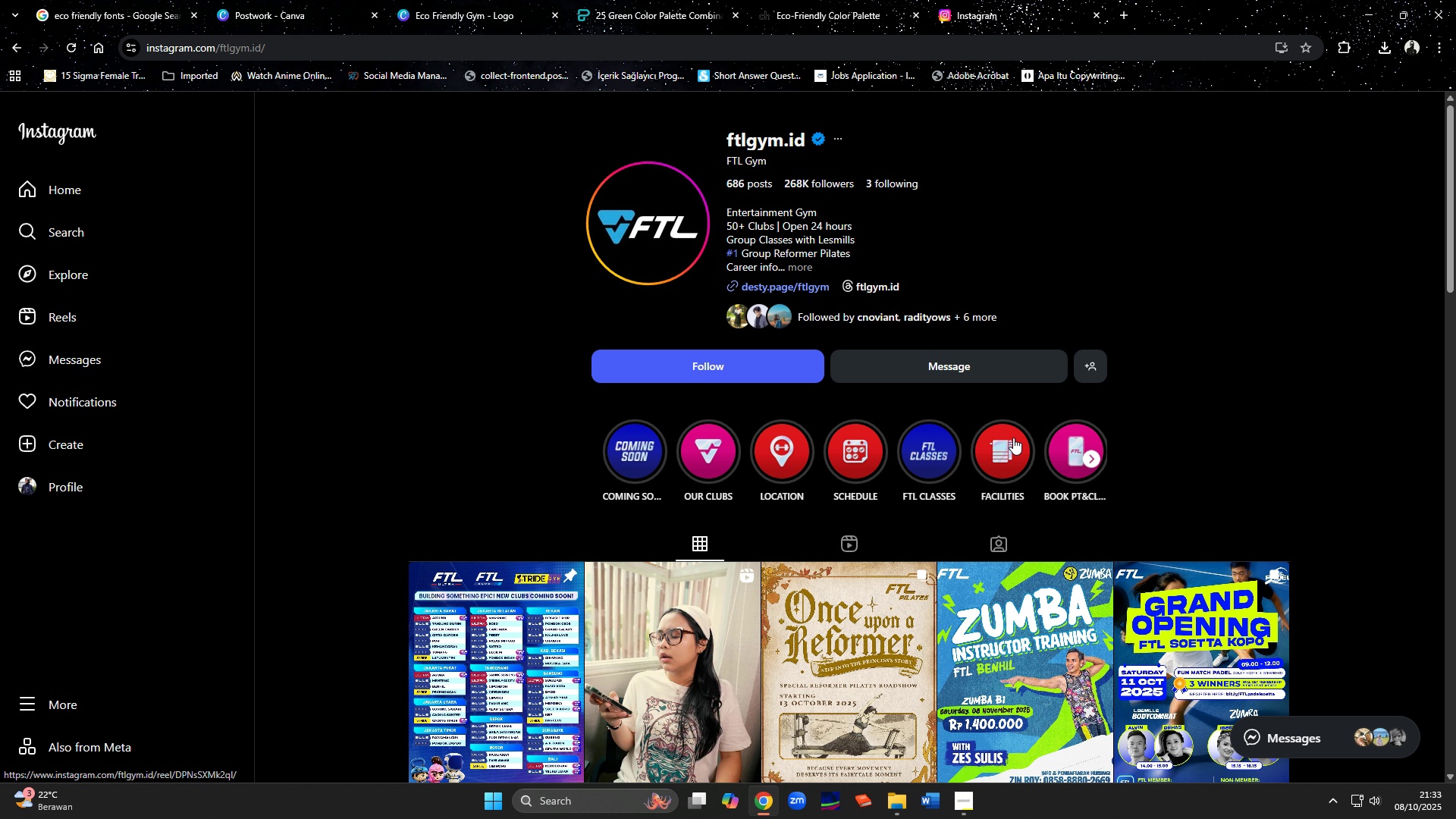 
scroll: coordinate [1016, 383], scroll_direction: down, amount: 27.0
 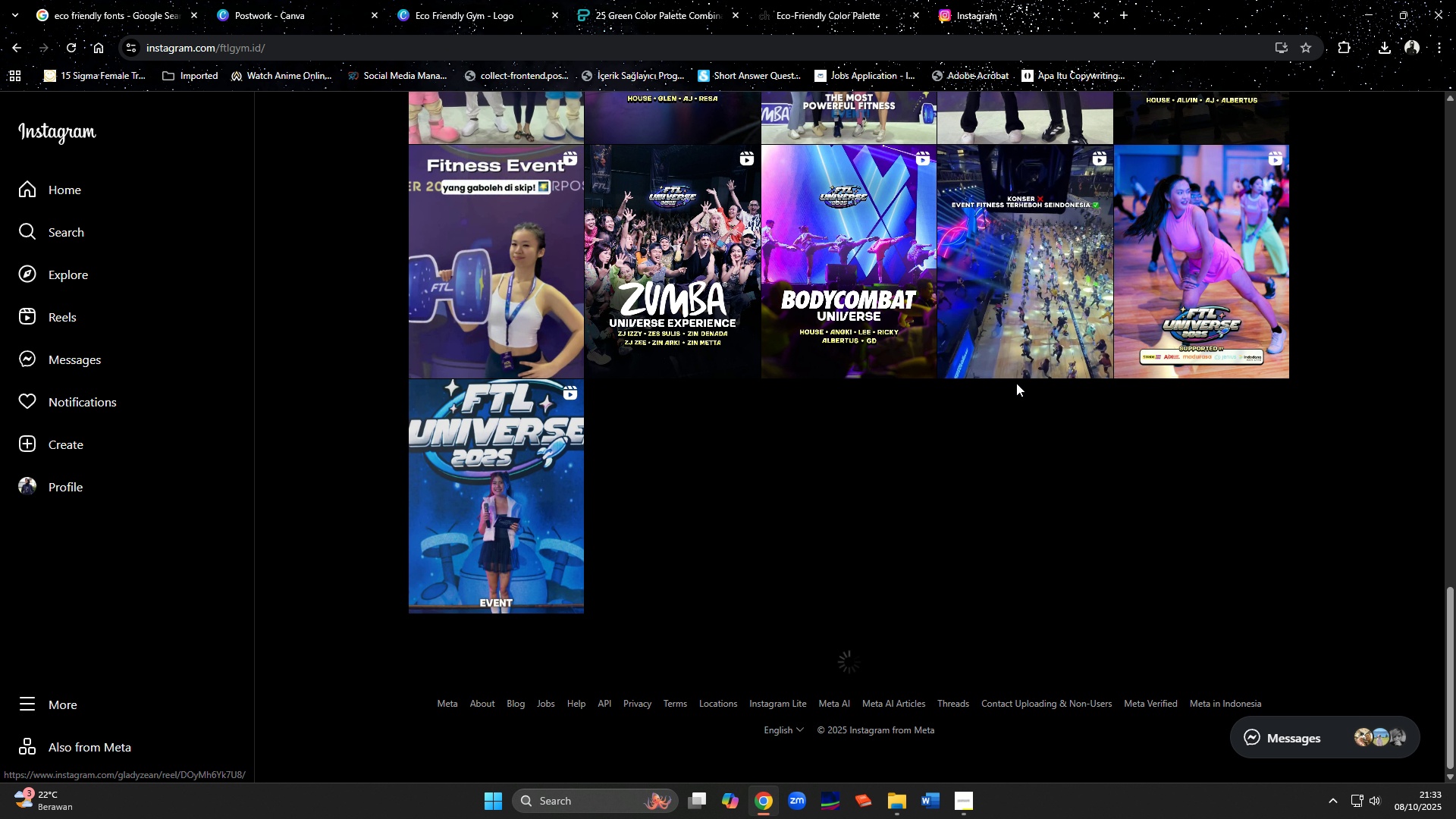 
scroll: coordinate [815, 333], scroll_direction: up, amount: 26.0
 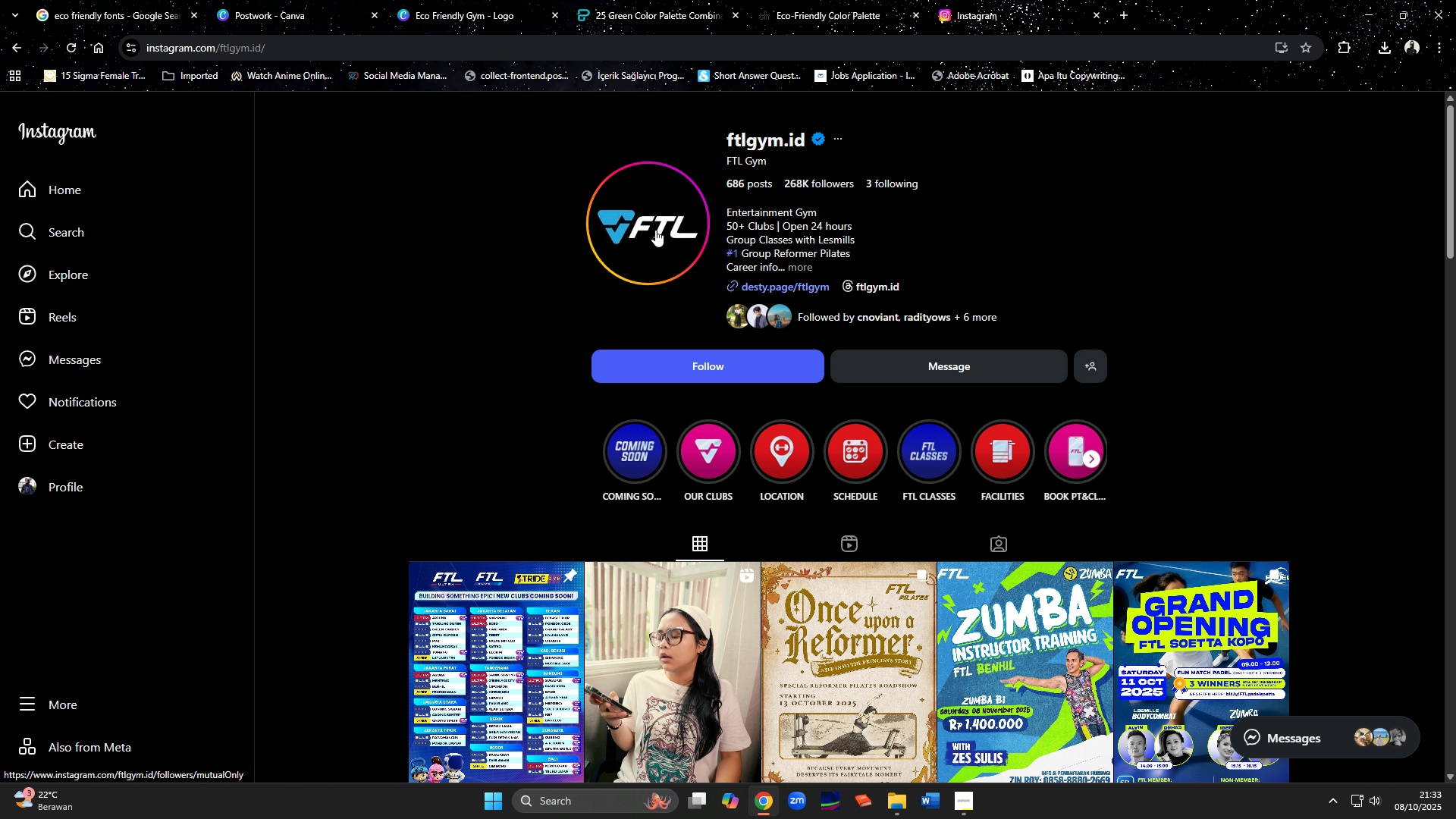 
left_click([655, 230])
 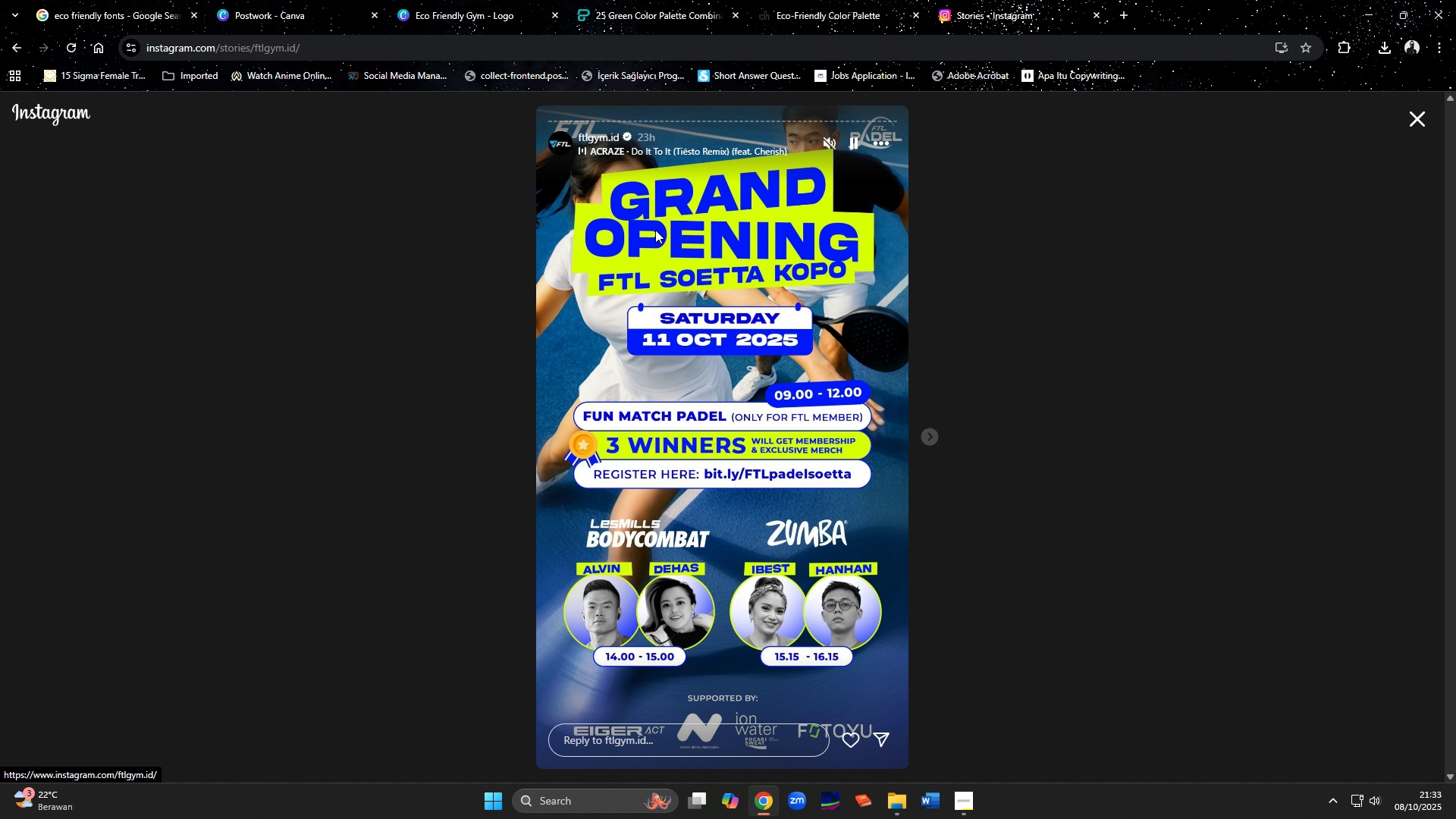 
left_click([823, 517])
 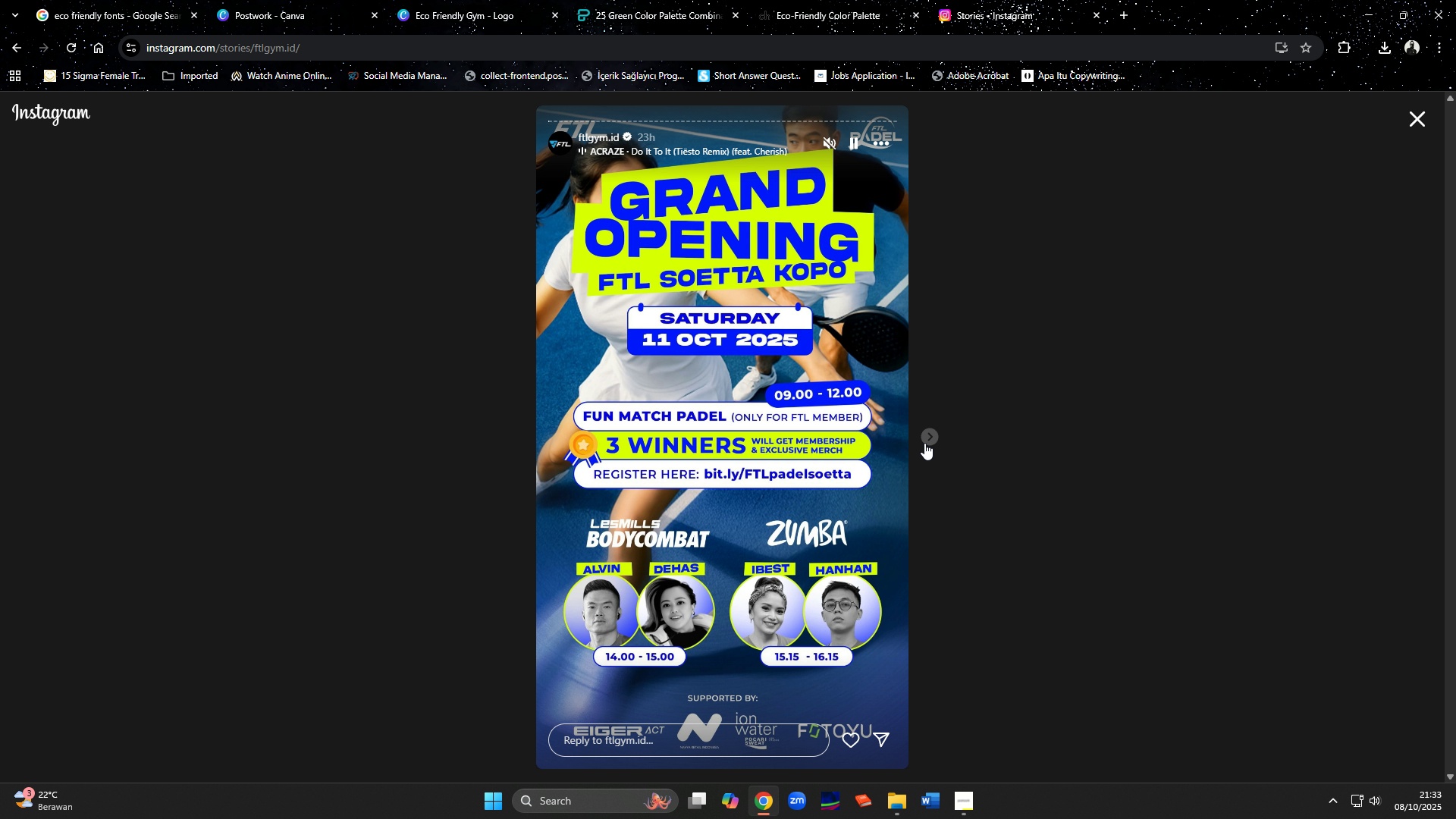 
left_click([930, 438])
 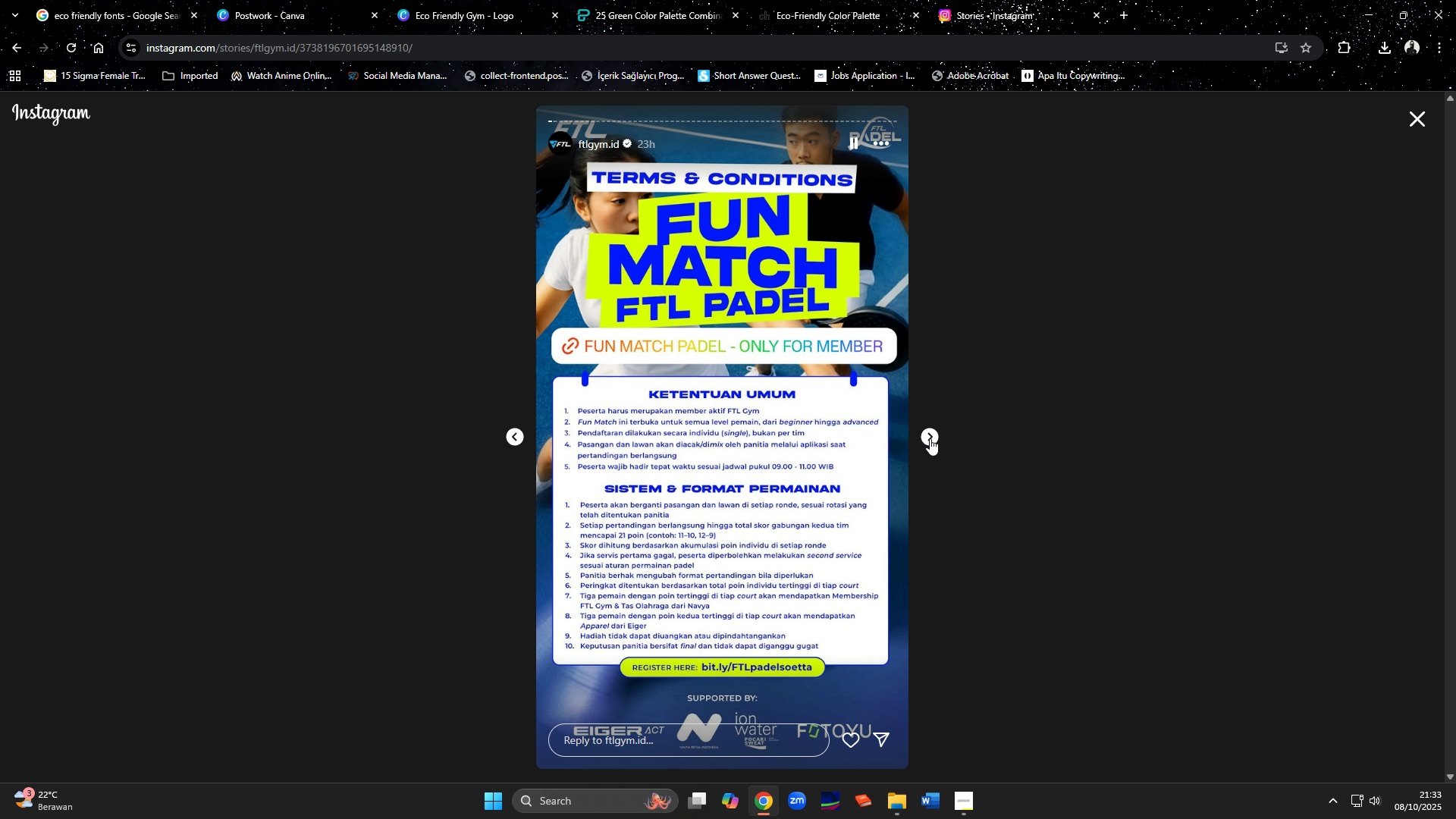 
left_click([930, 438])
 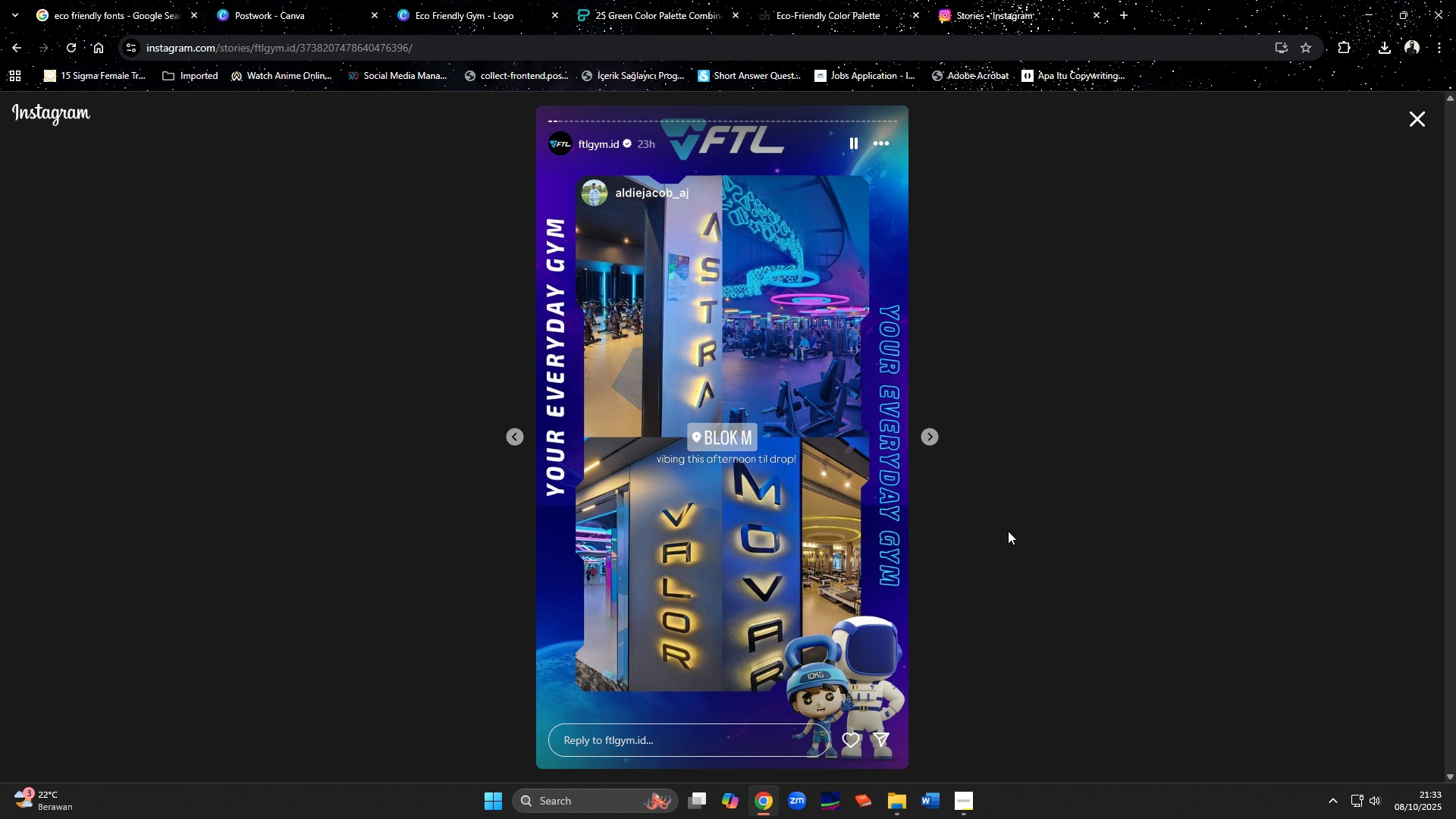 
left_click([1008, 531])
 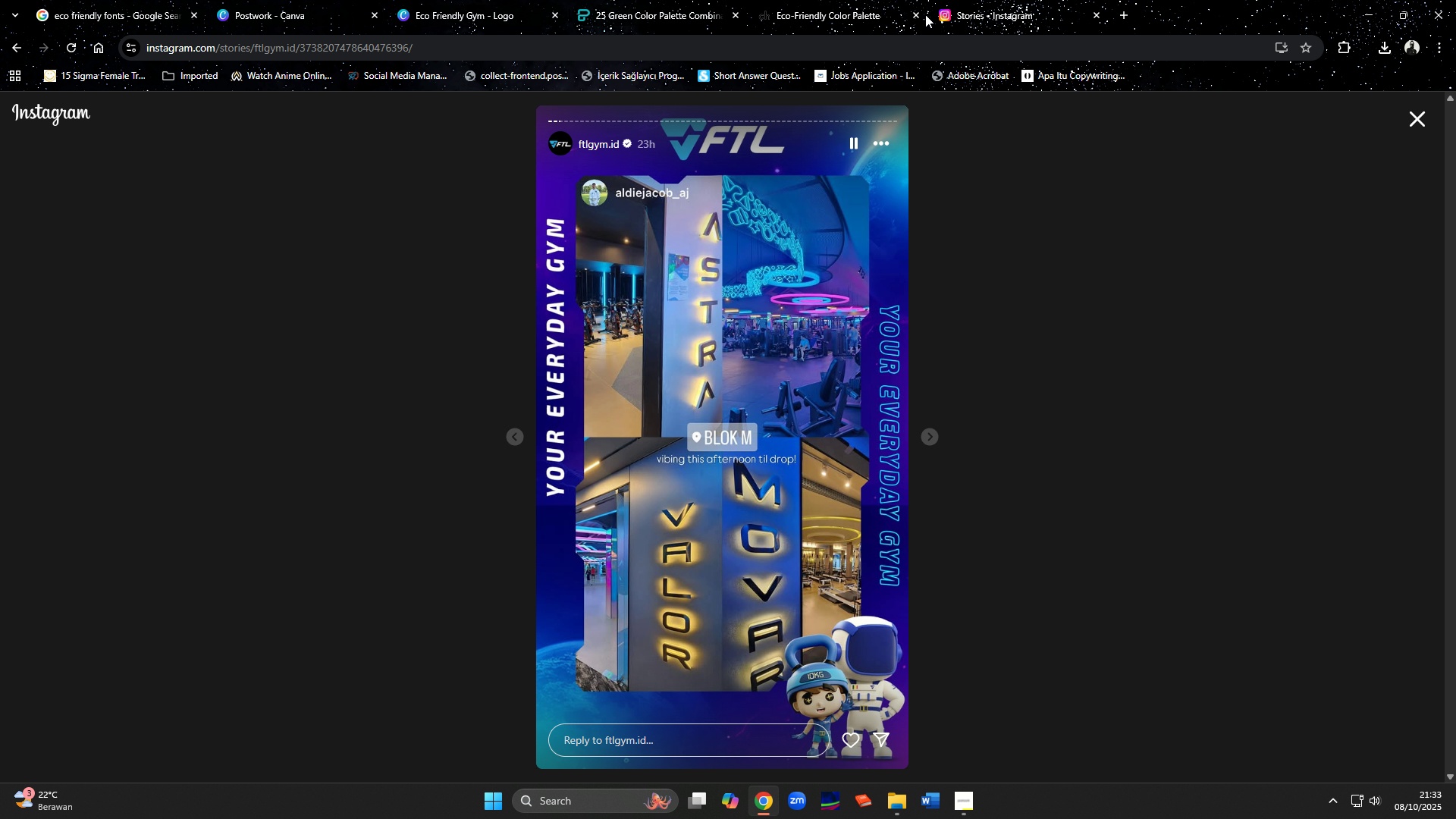 
left_click([1001, 4])
 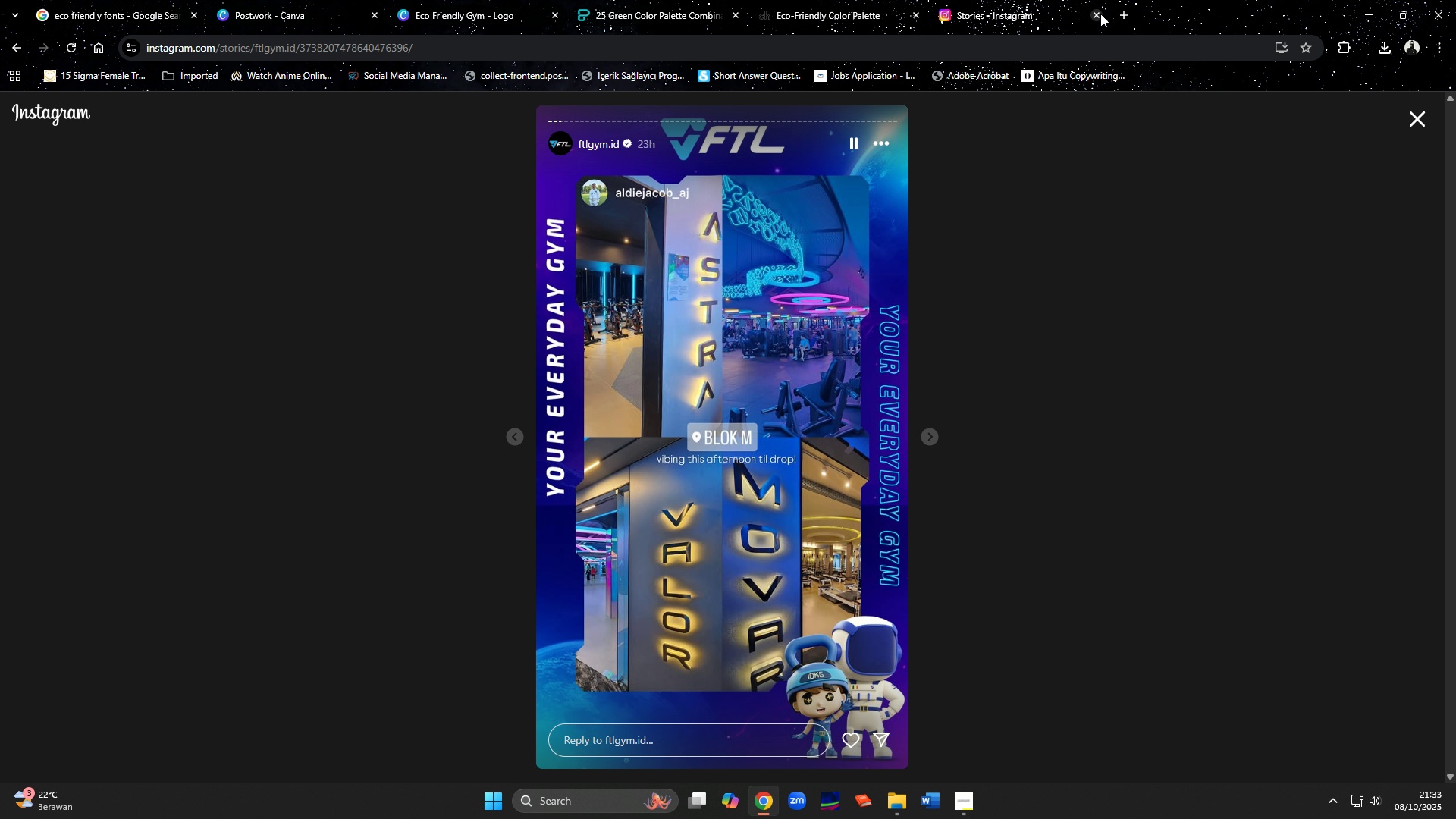 
left_click([1100, 14])